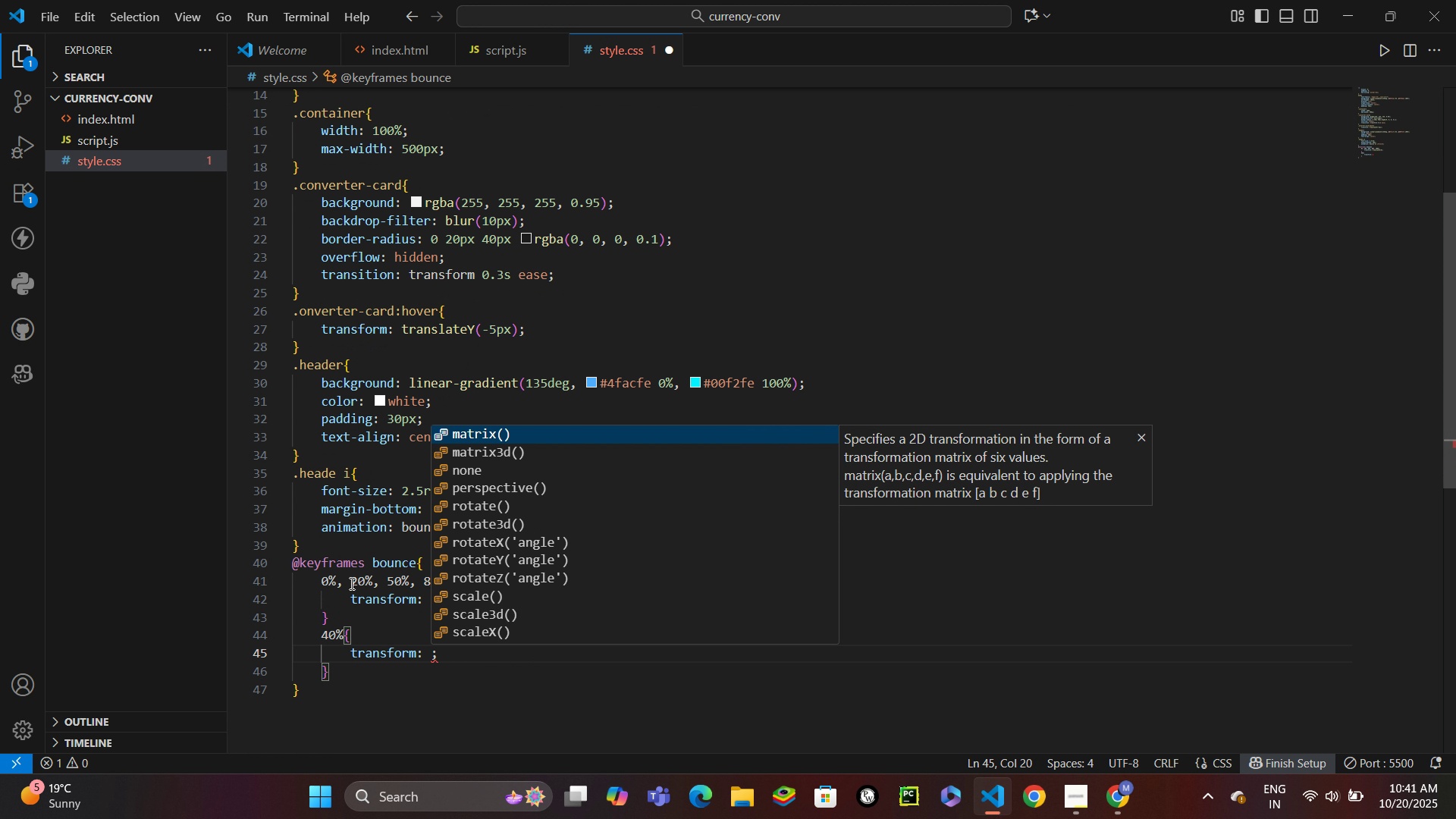 
type(trny)
 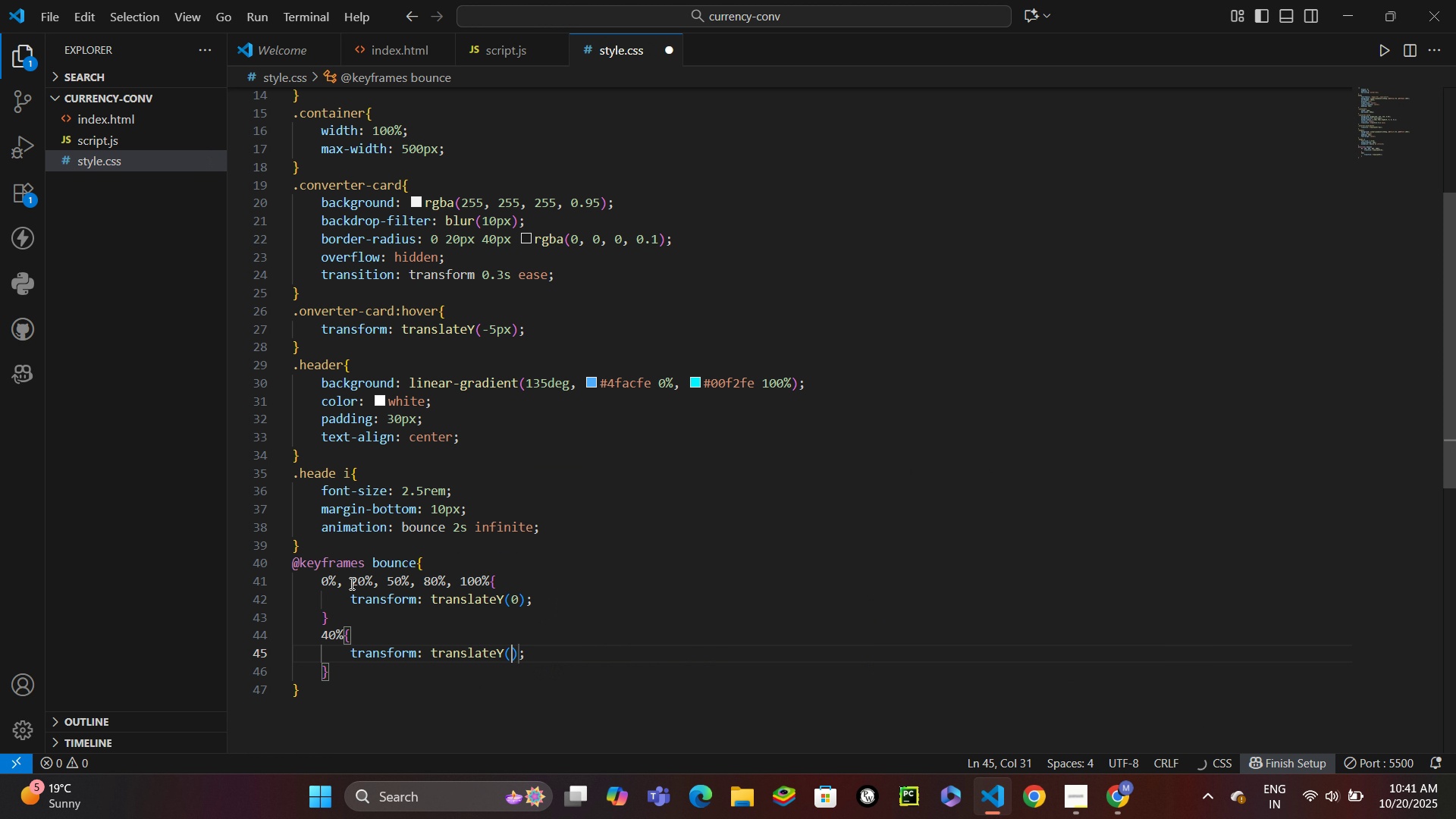 
key(Enter)
 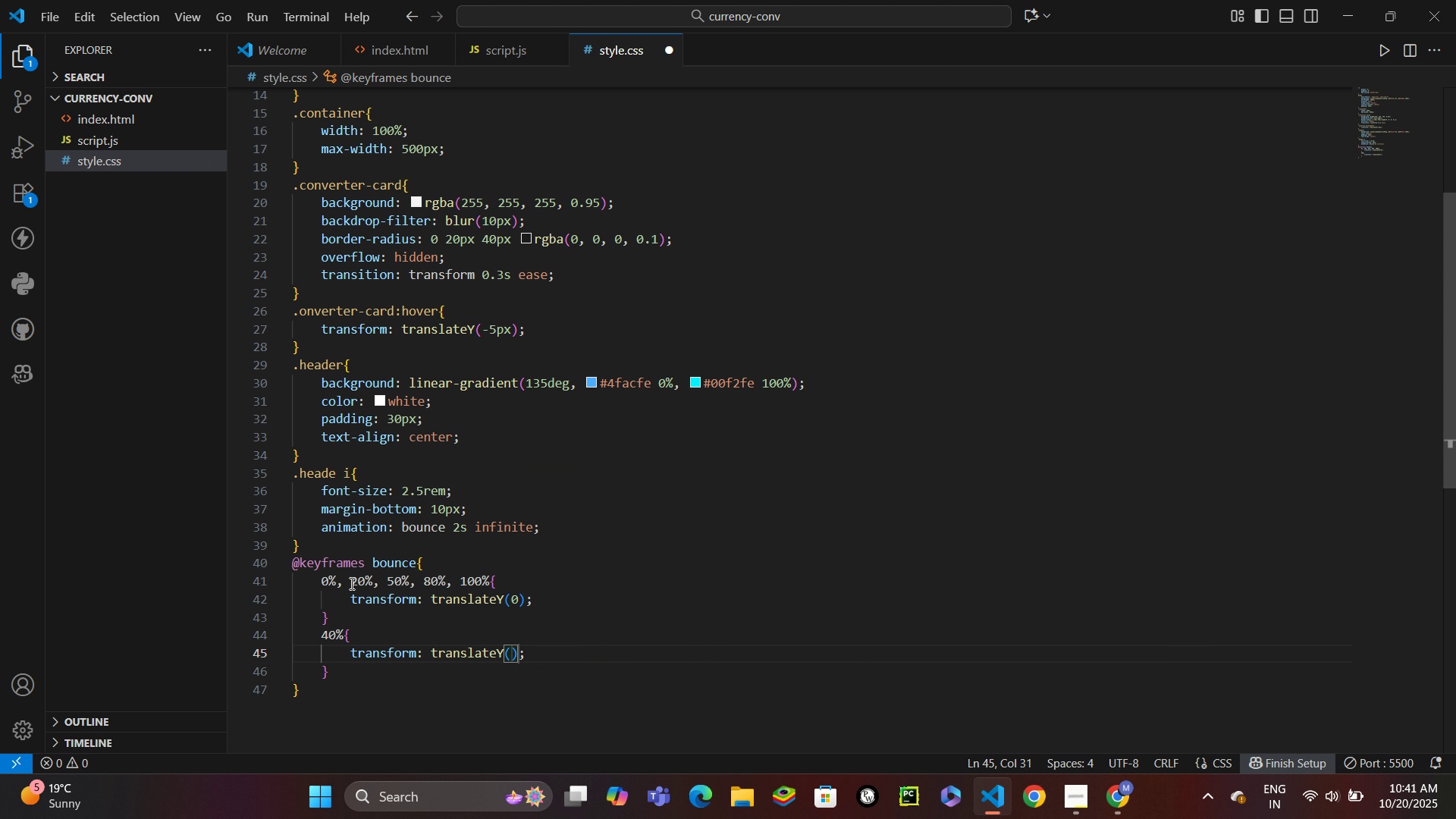 
type(-10)
 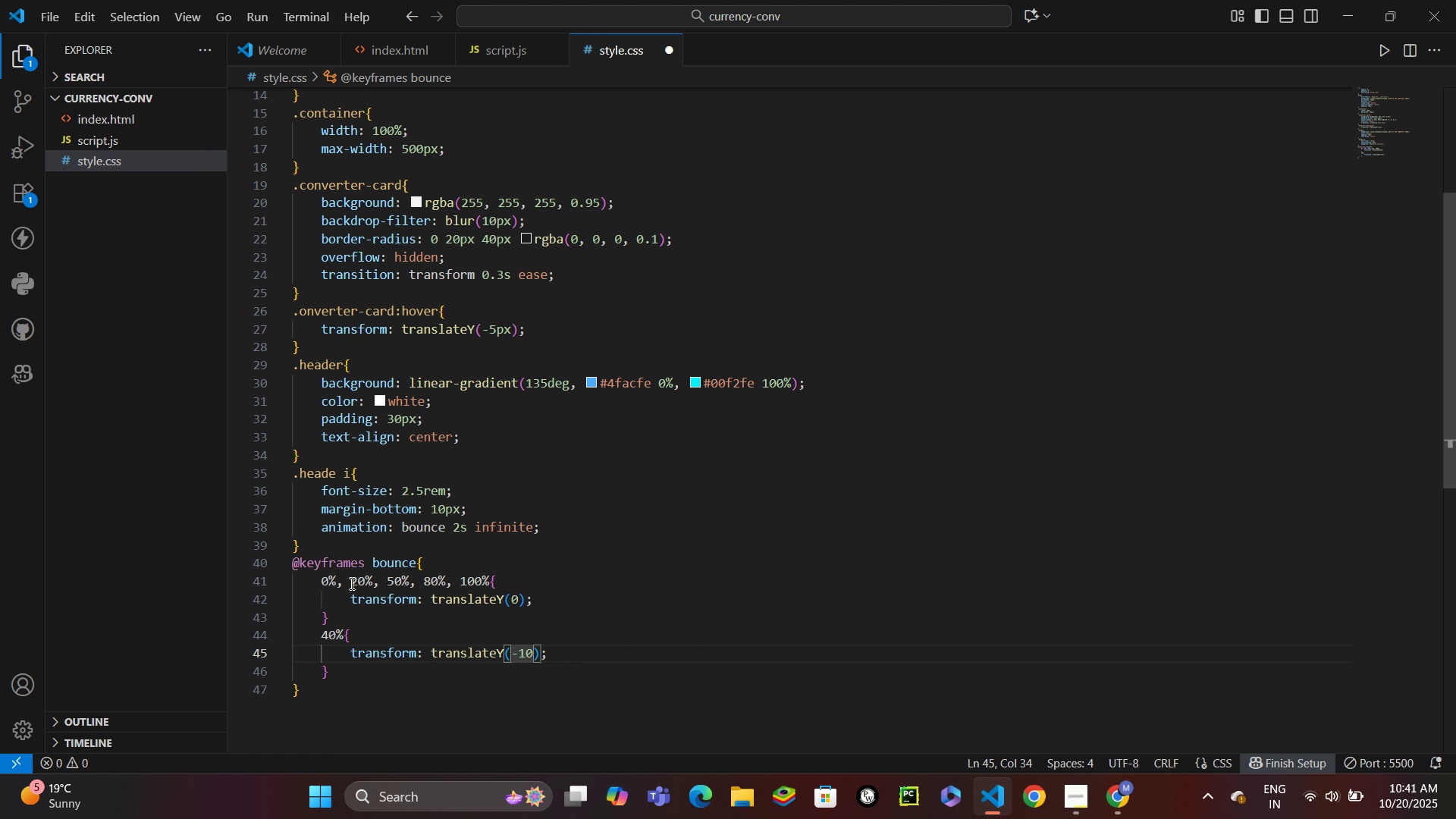 
key(ArrowDown)
 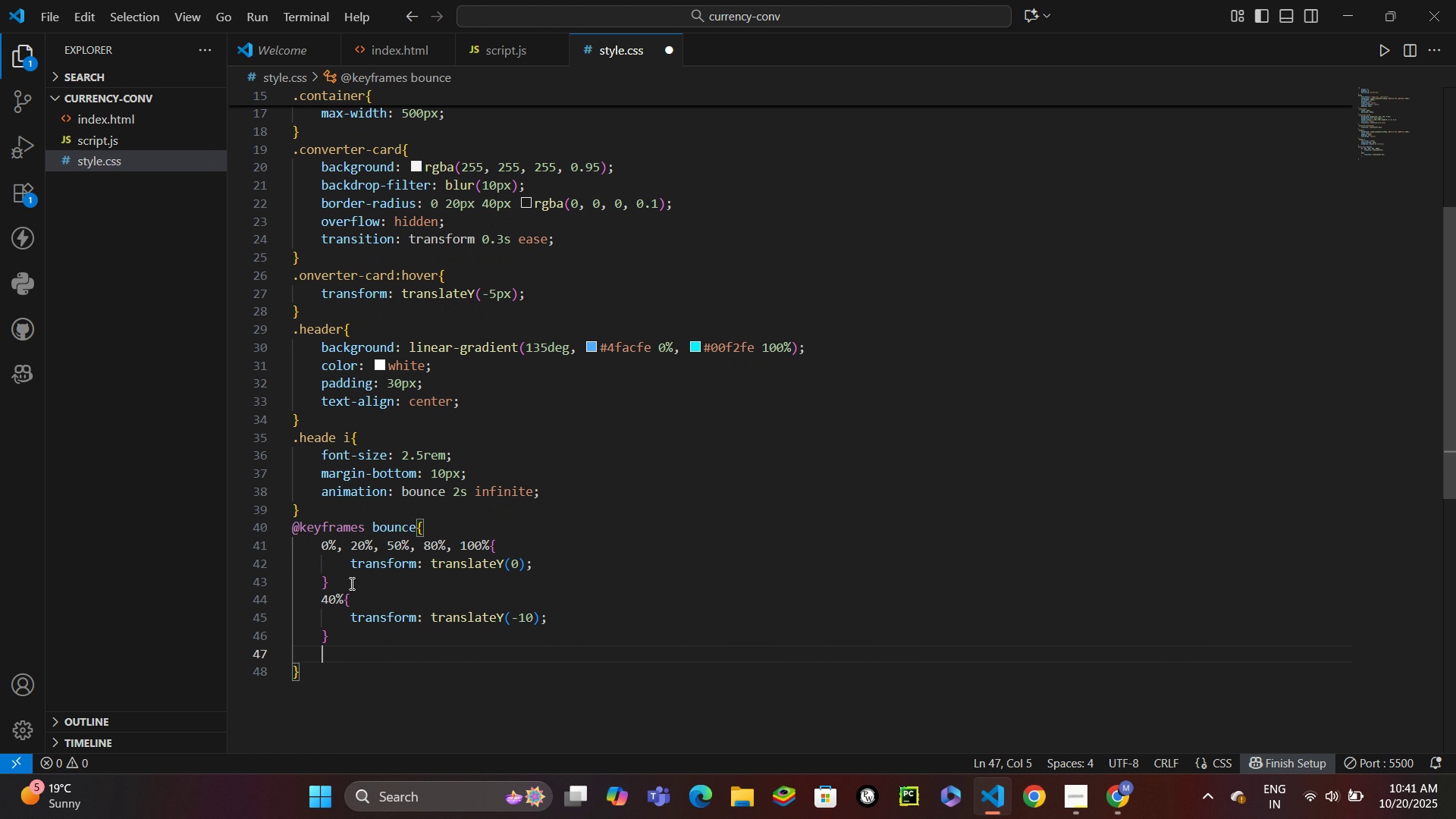 
key(Enter)
 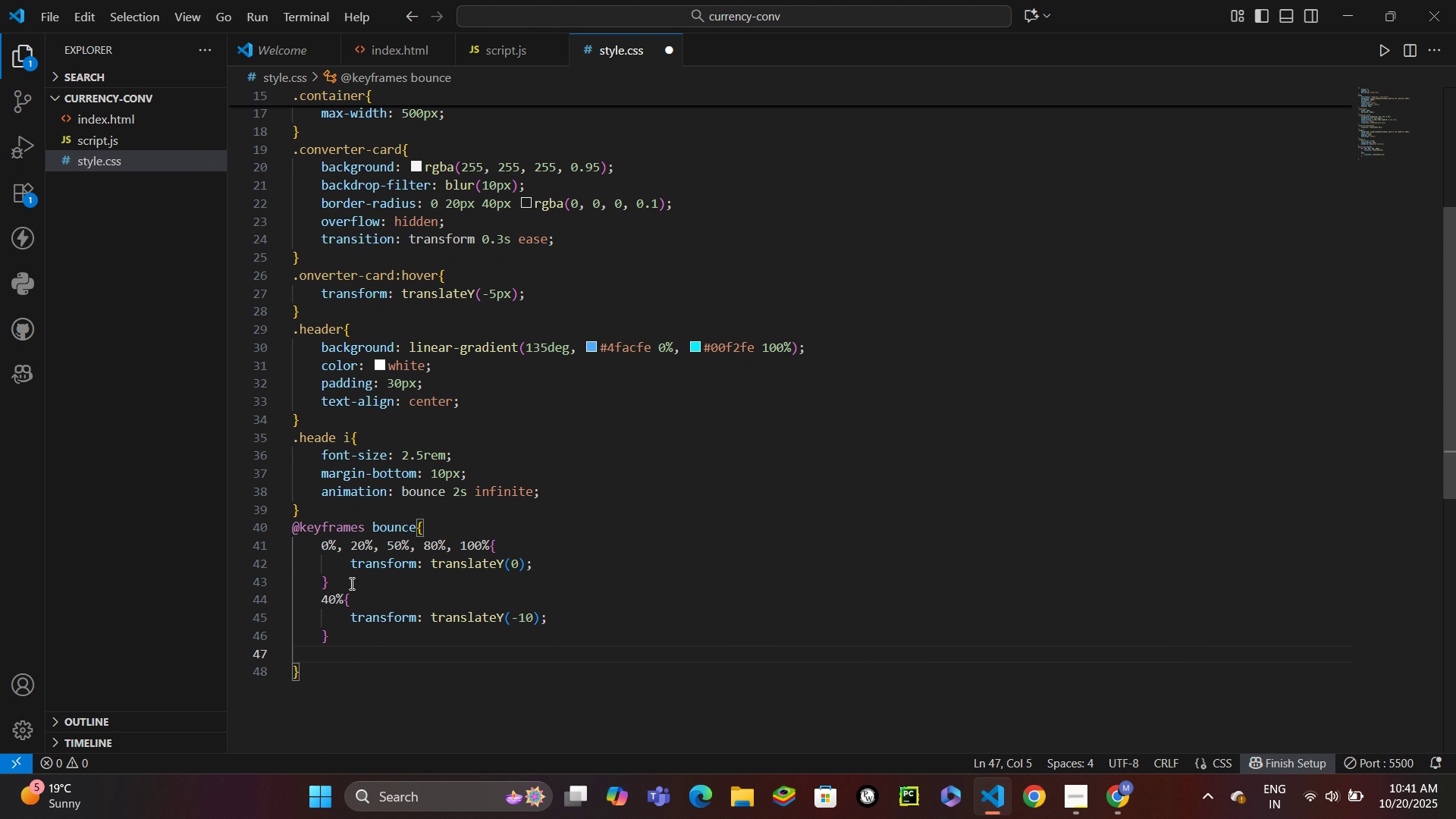 
type(60%{)
 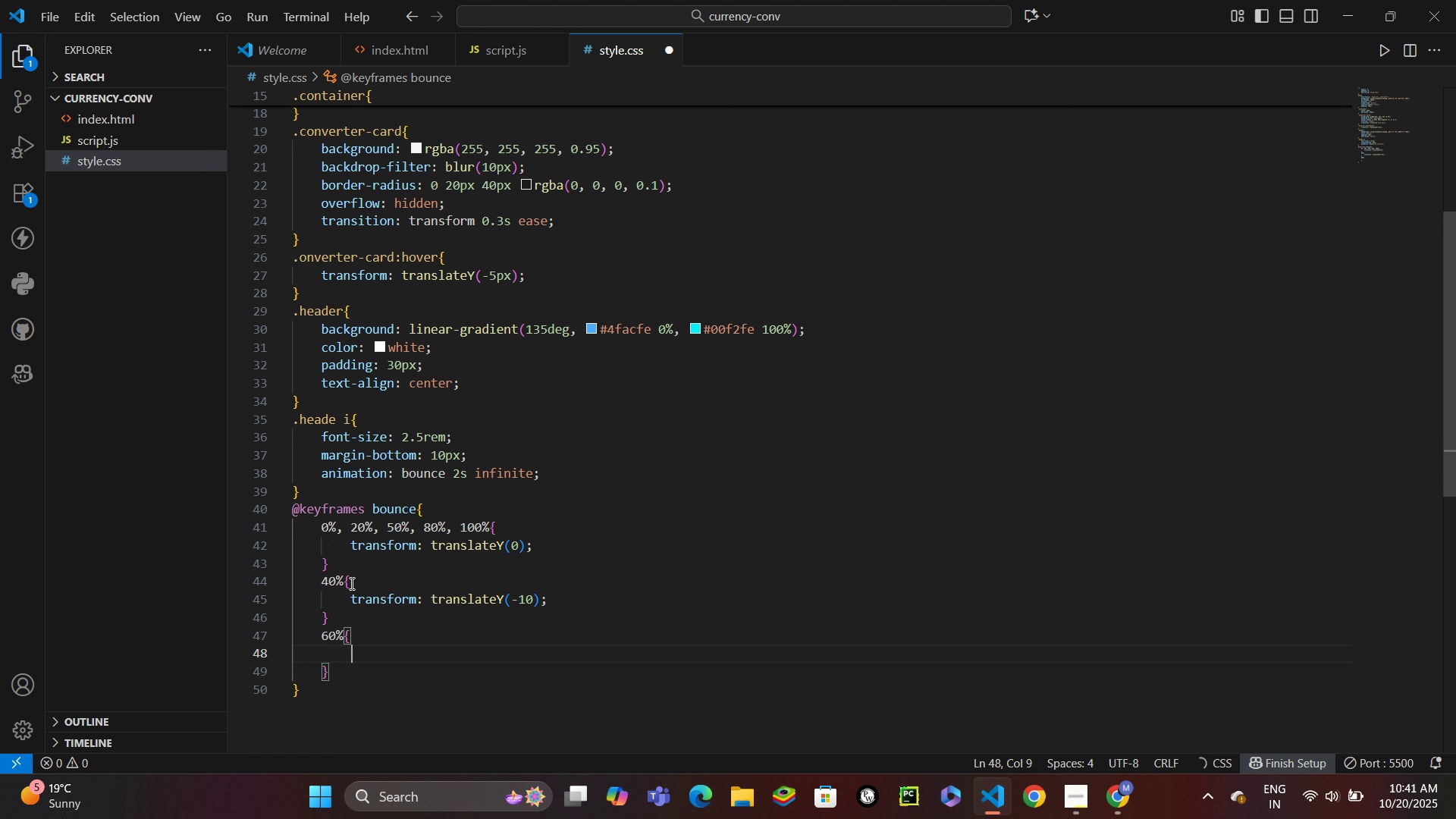 
 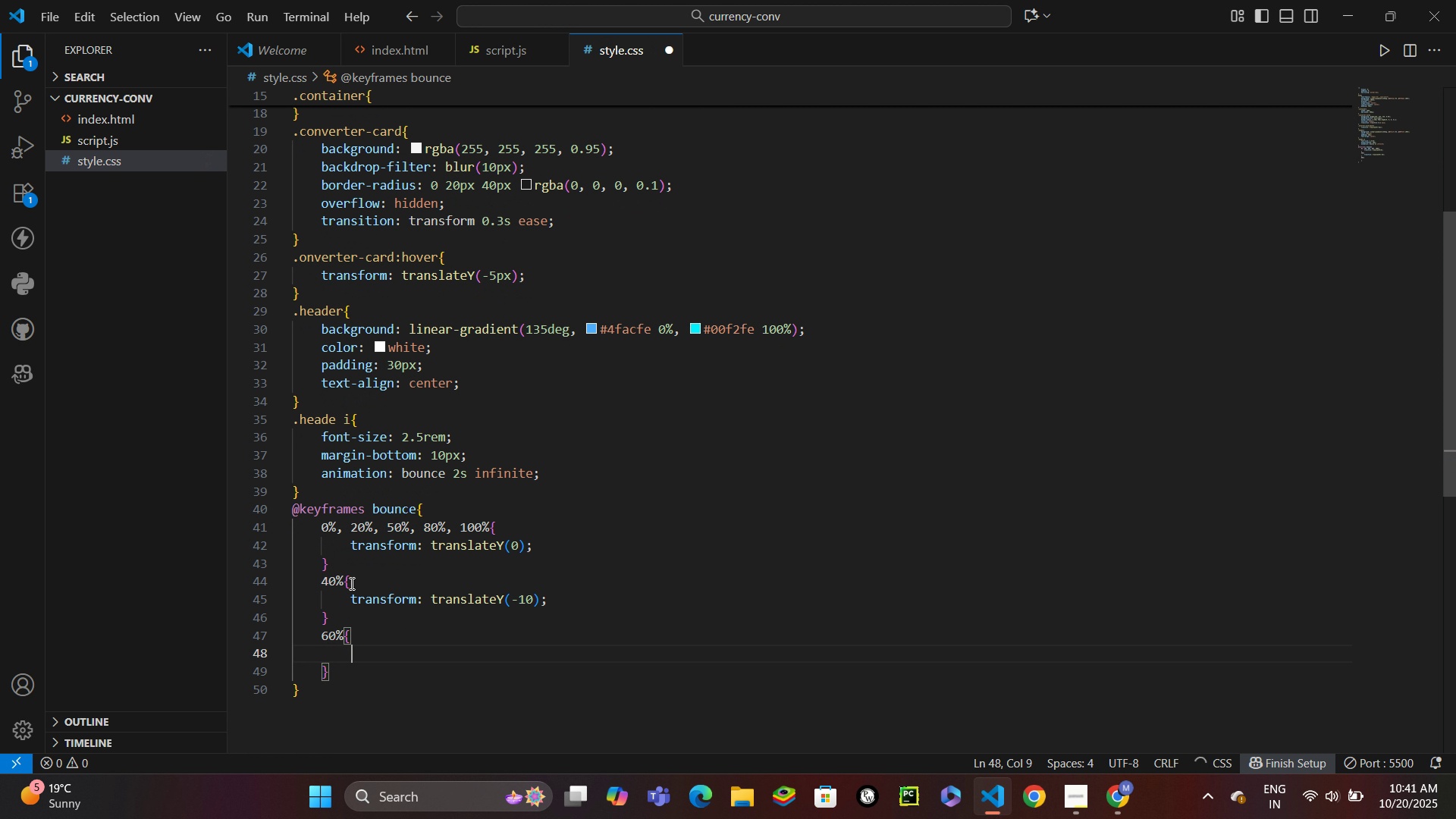 
key(Enter)
 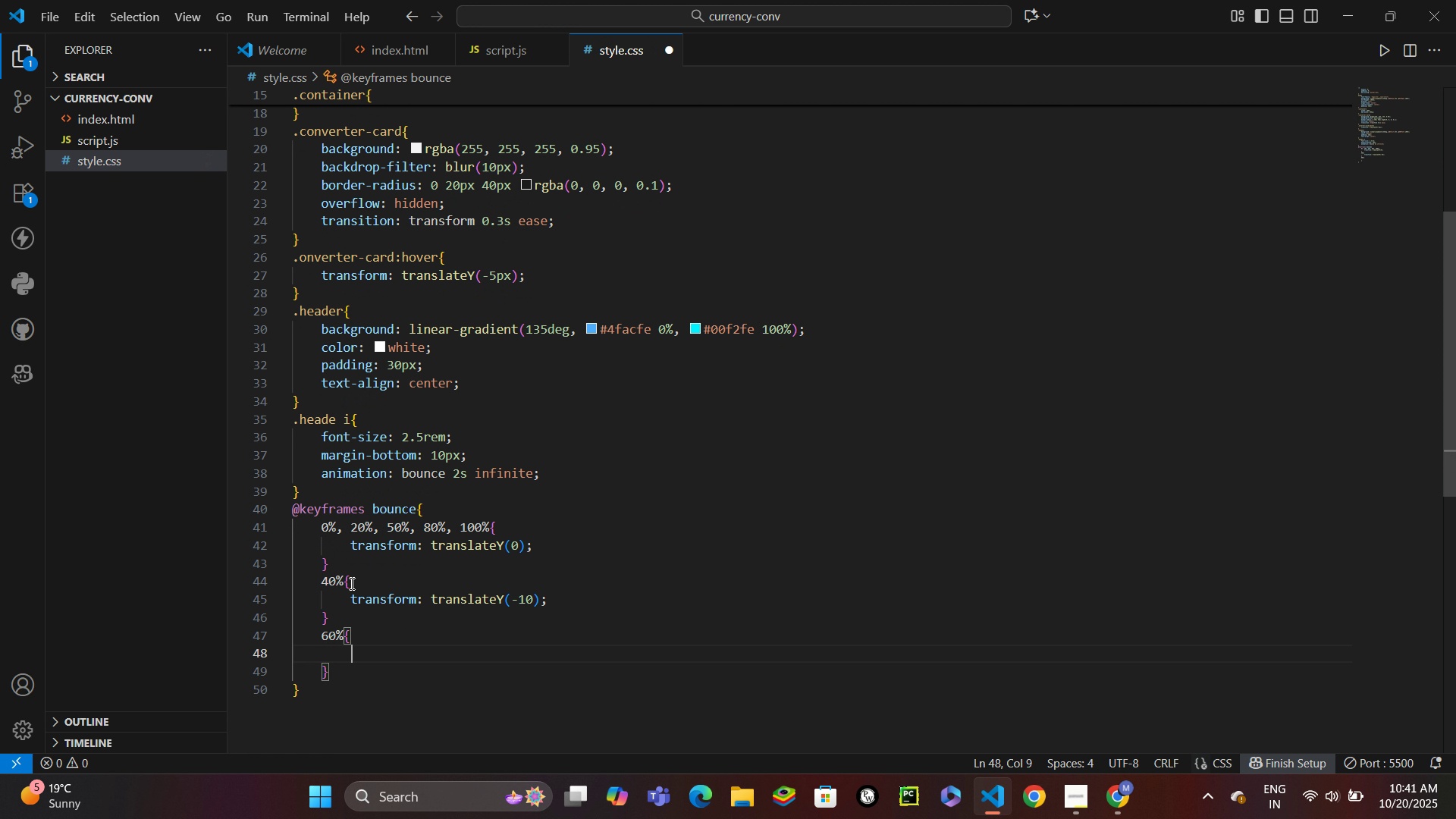 
type(tran)
 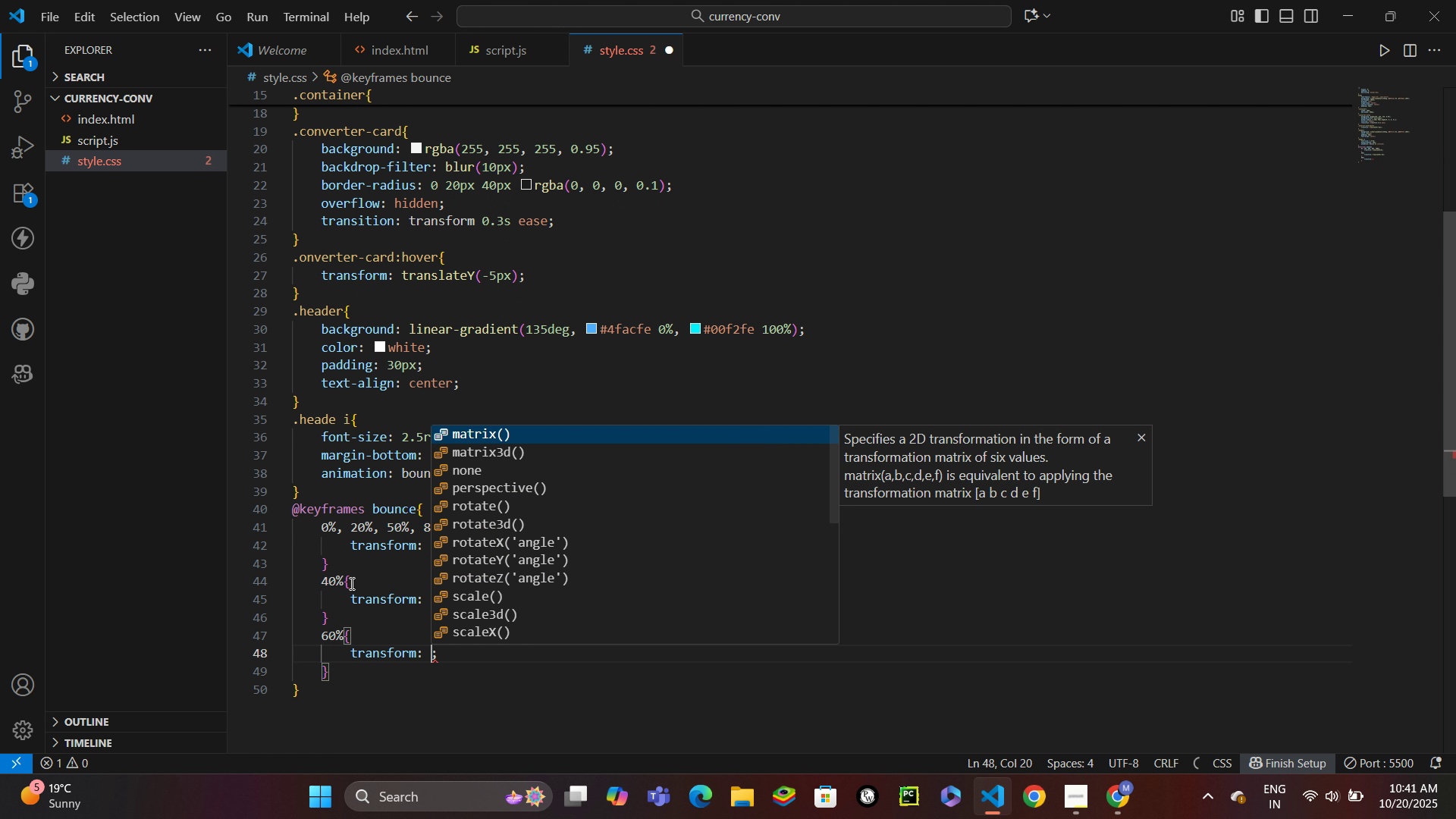 
key(Enter)
 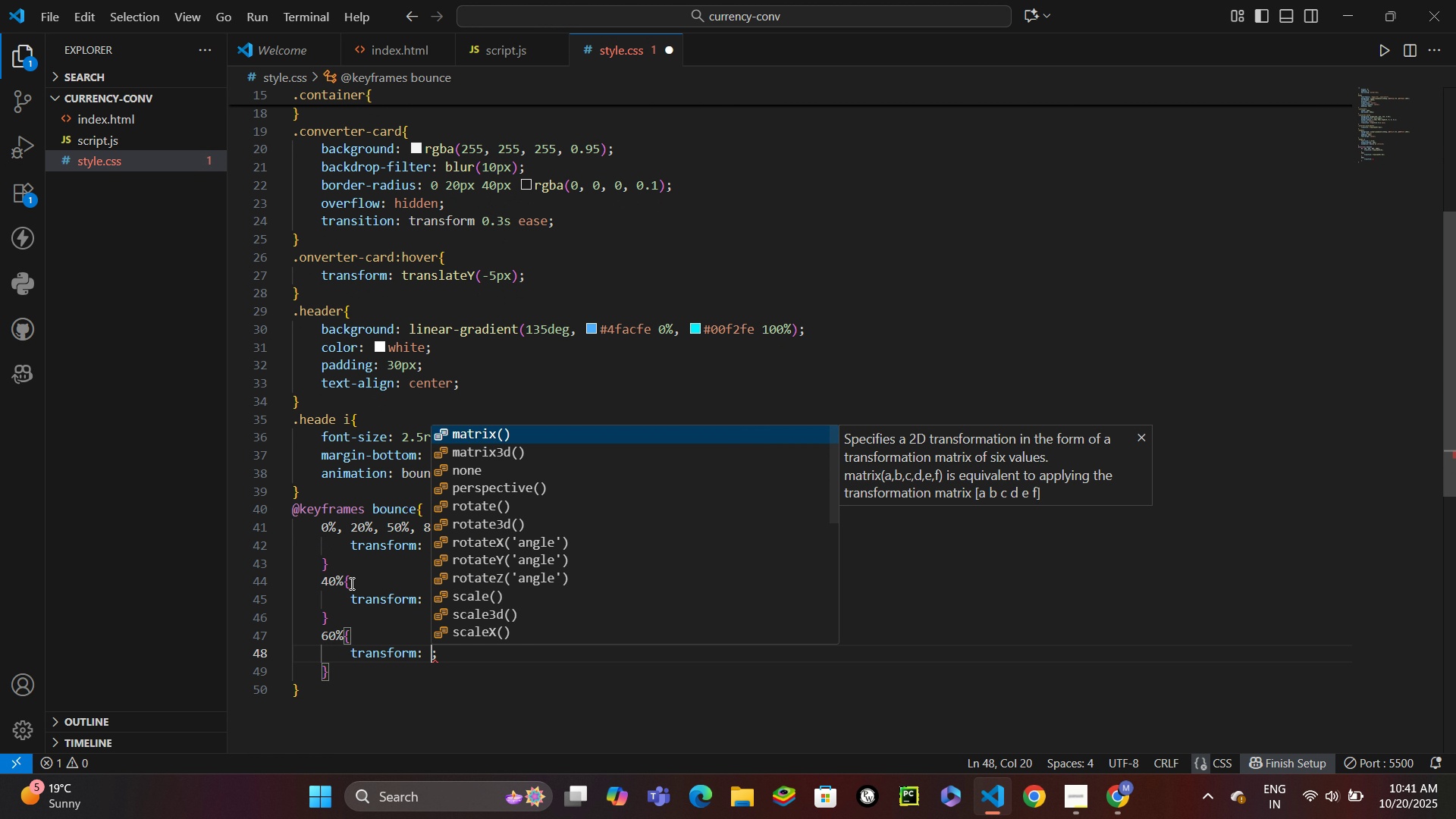 
type(trry)
 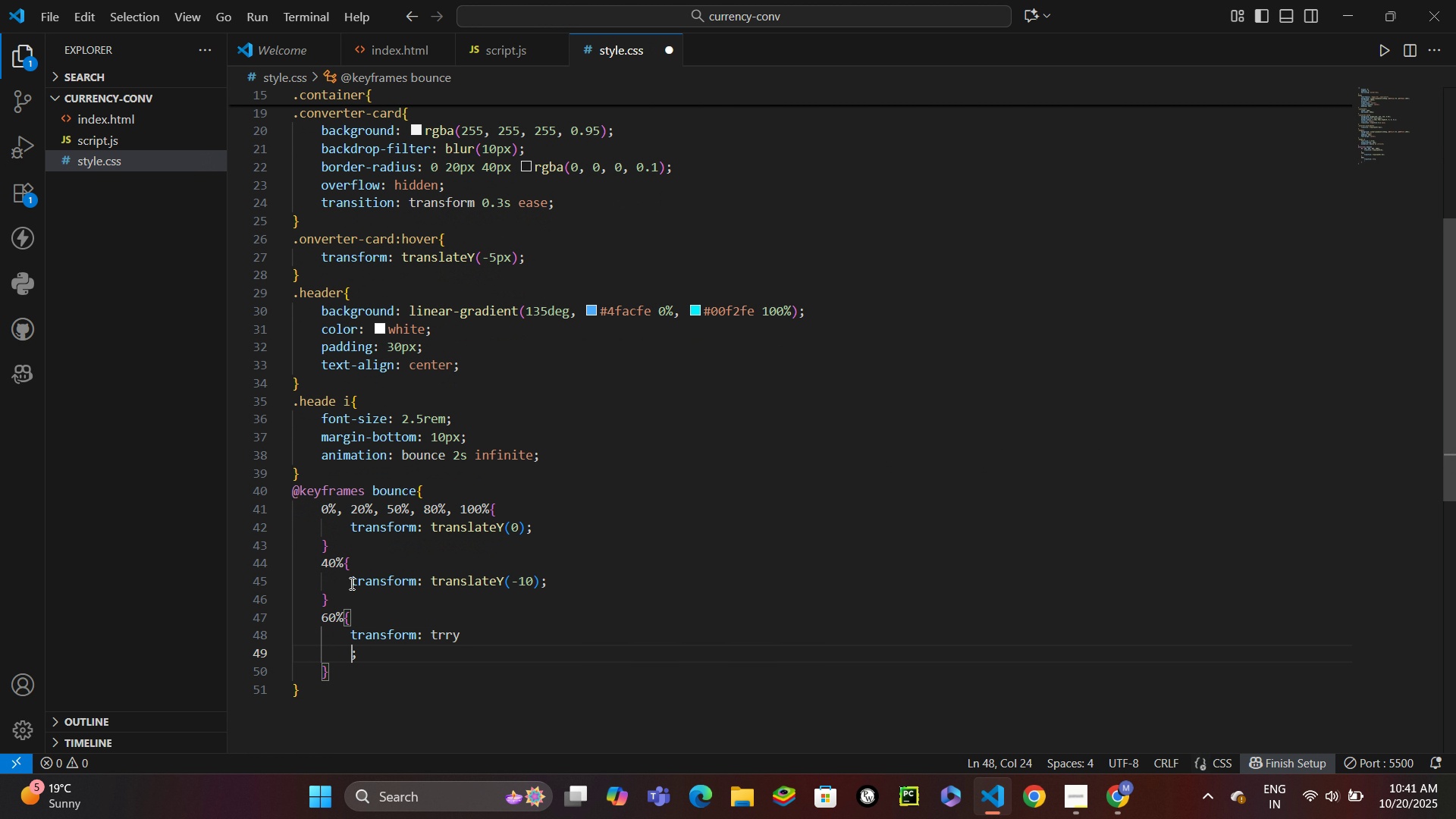 
key(Enter)
 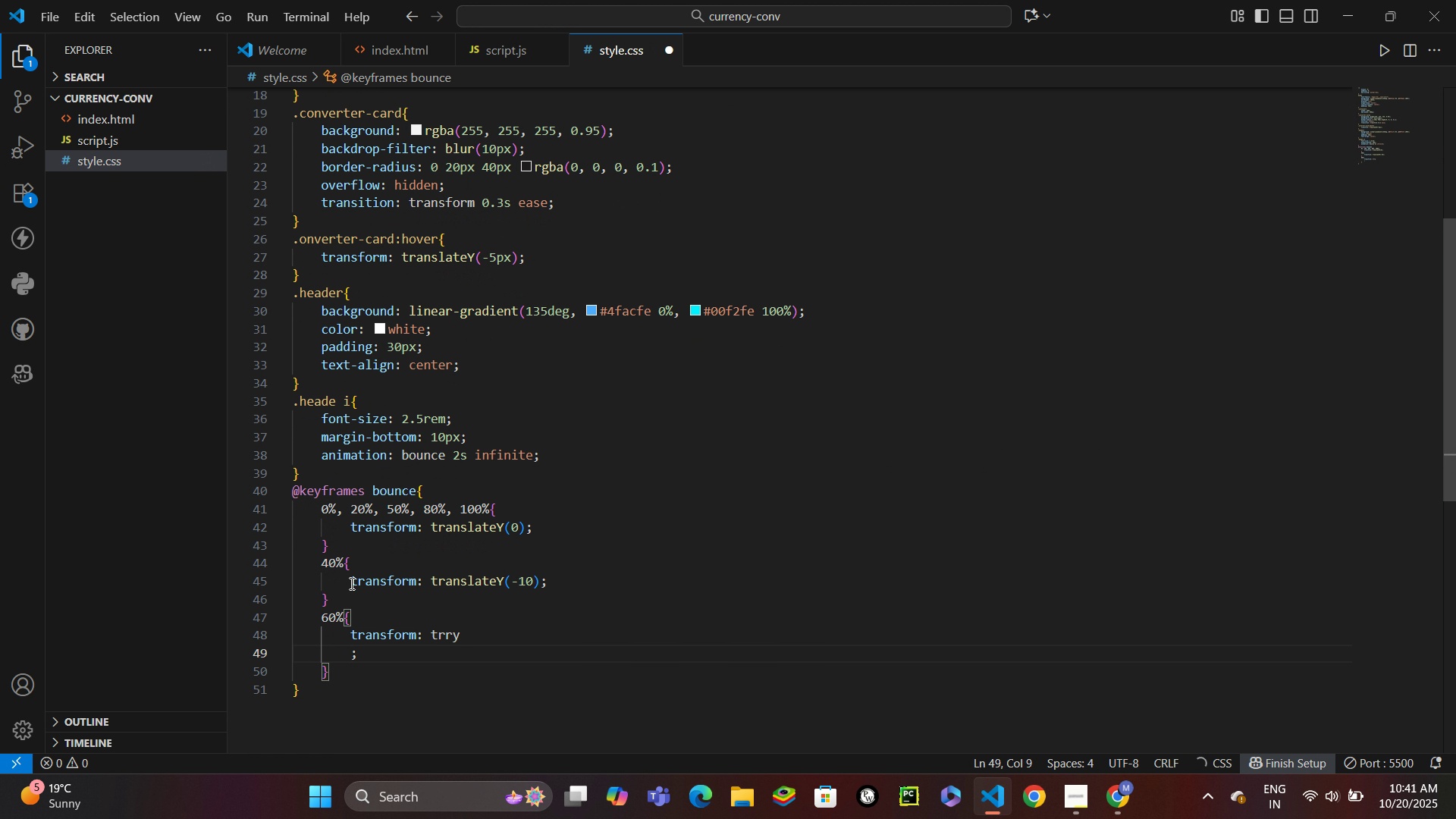 
key(Backspace)
key(Backspace)
key(Backspace)
key(Backspace)
key(Backspace)
type(ay)
 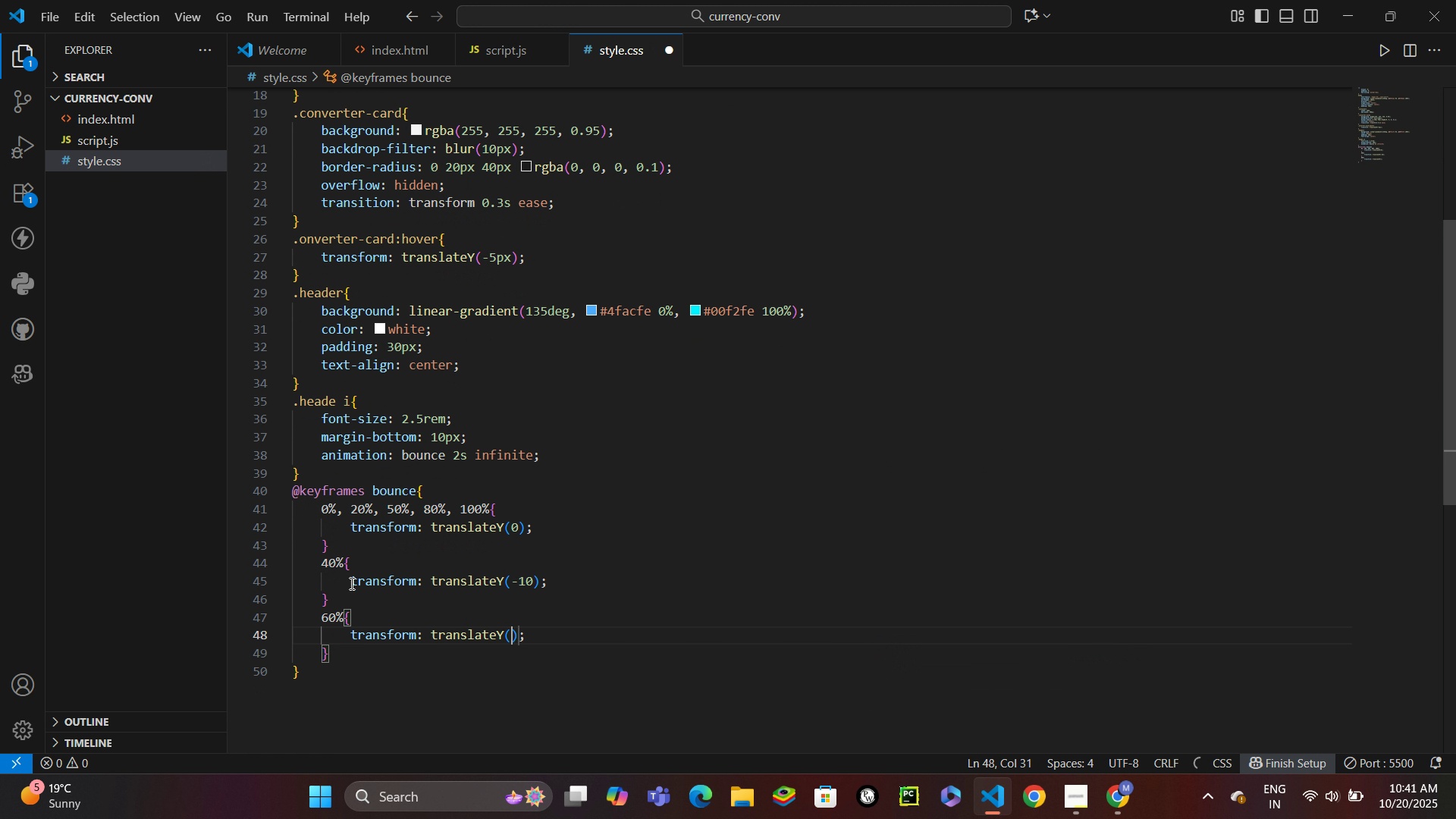 
key(Enter)
 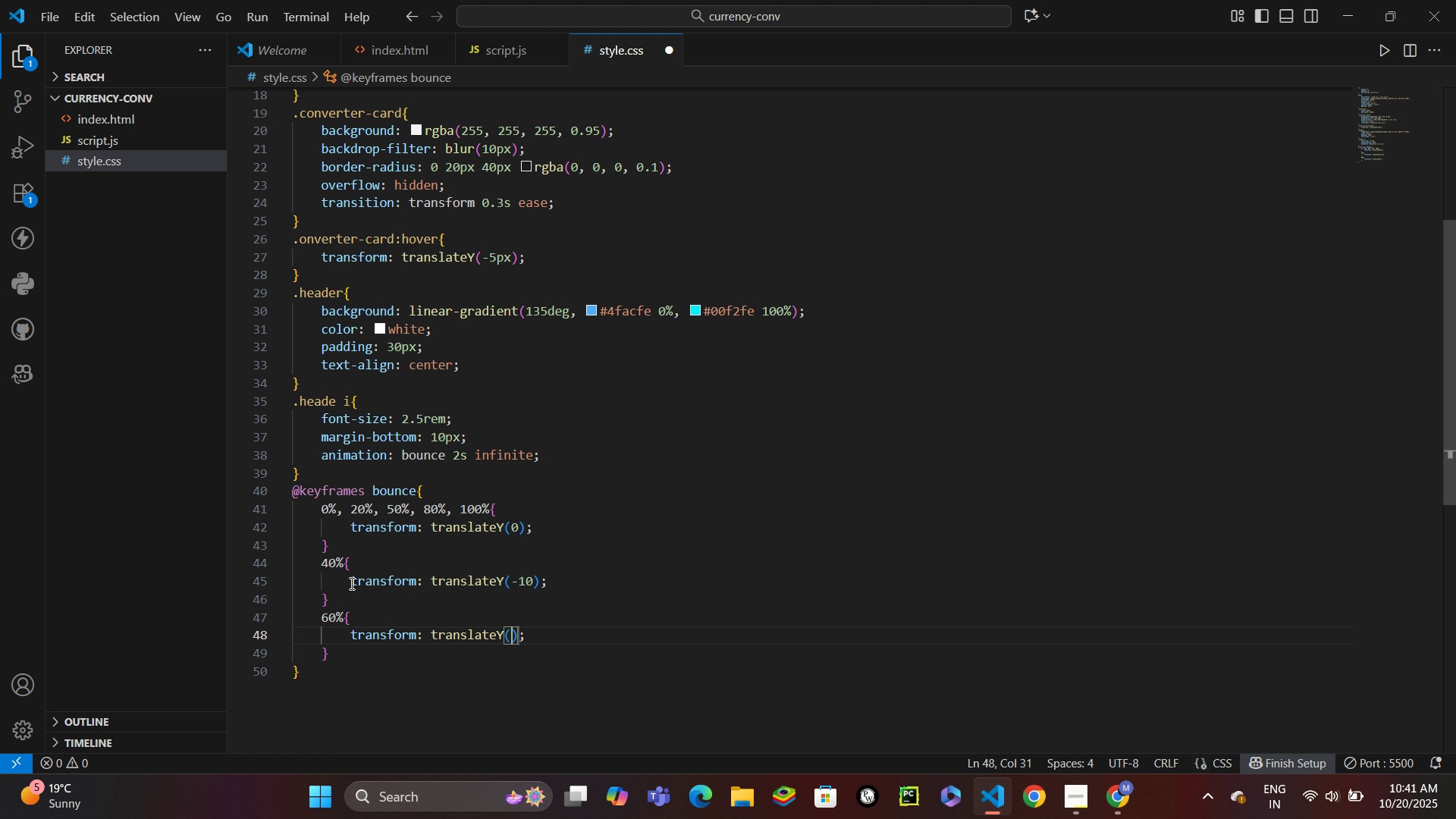 
key(Minus)
 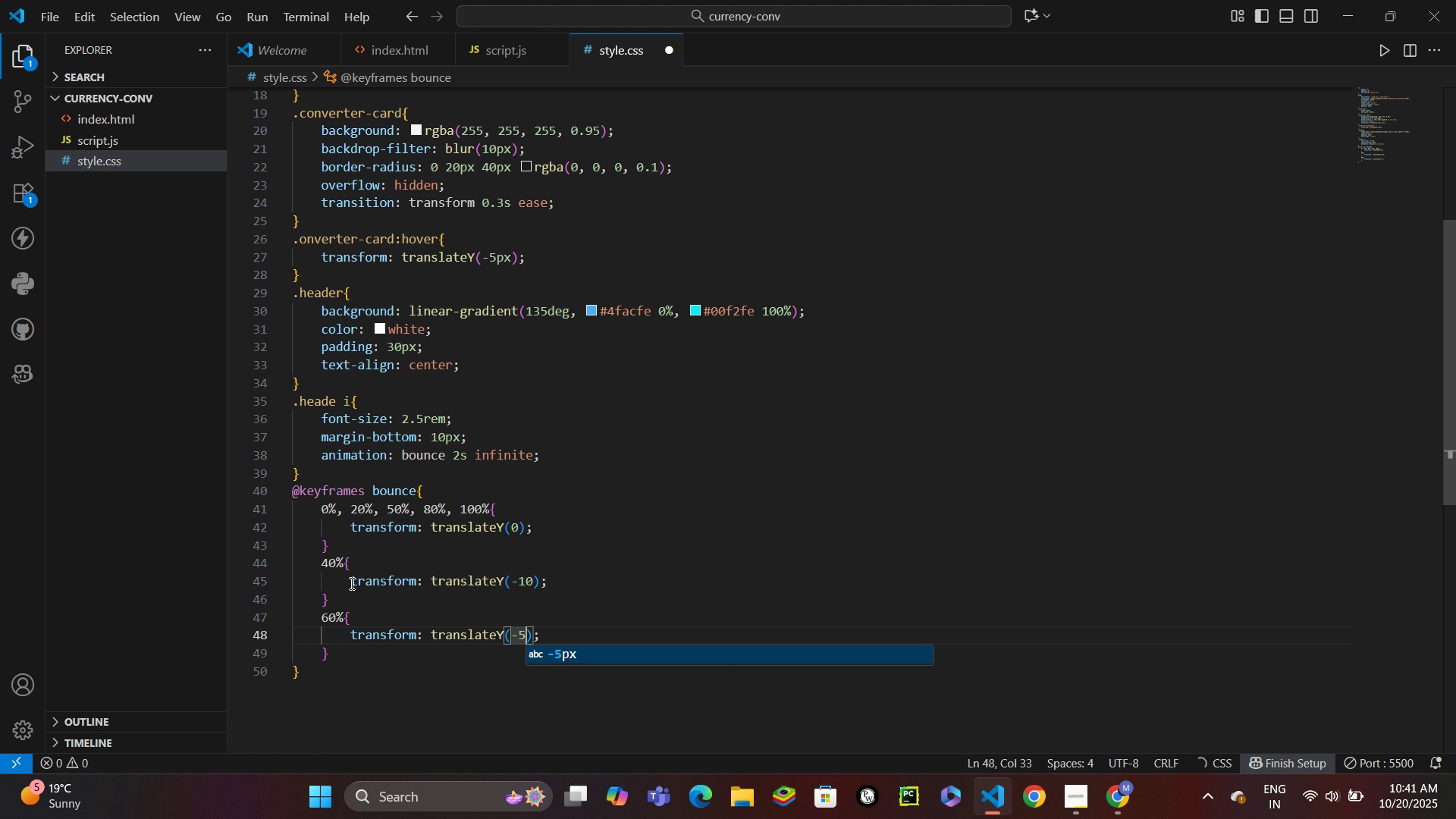 
key(5)
 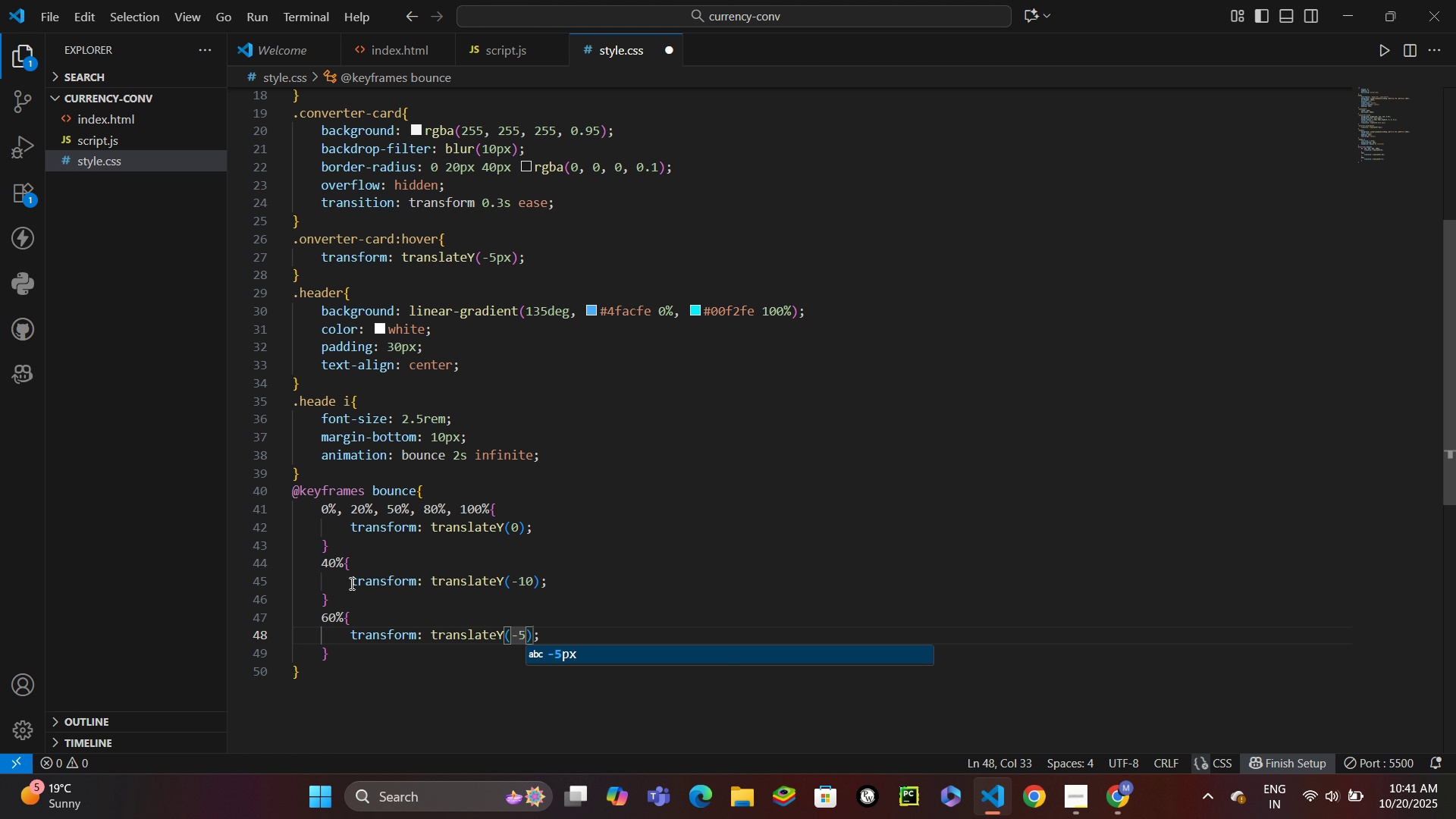 
key(ArrowDown)
 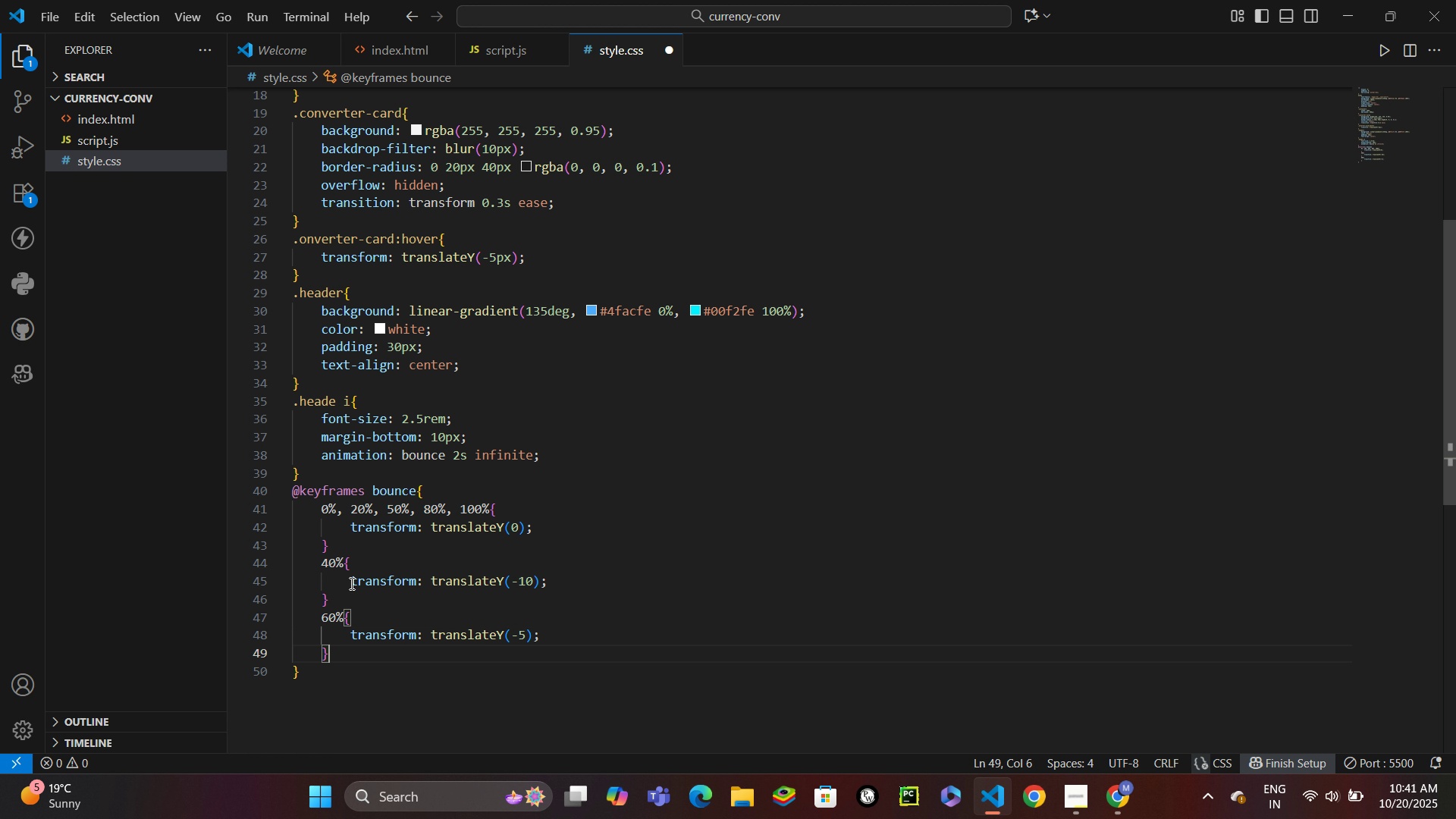 
key(ArrowDown)
 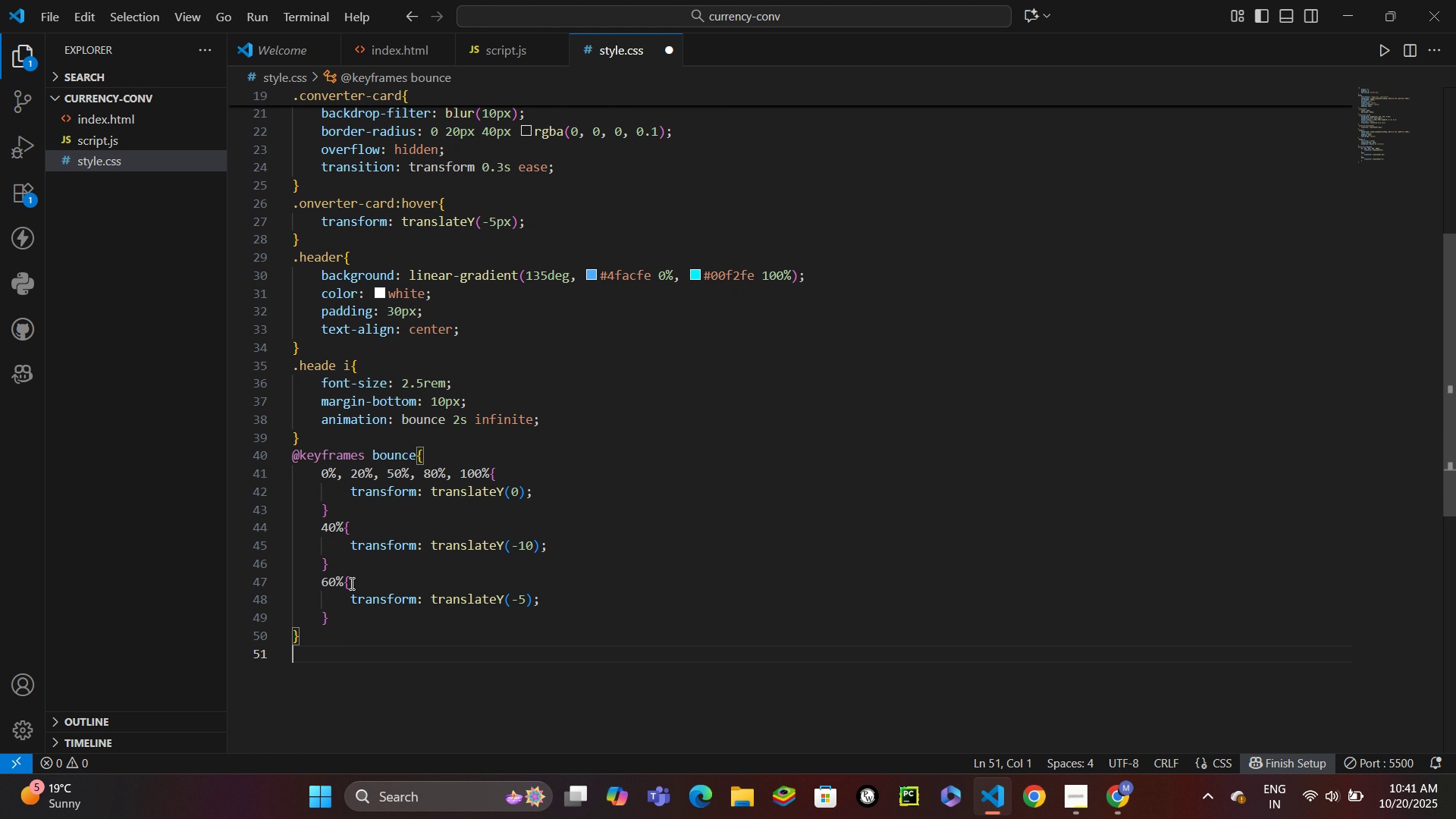 
key(Enter)
 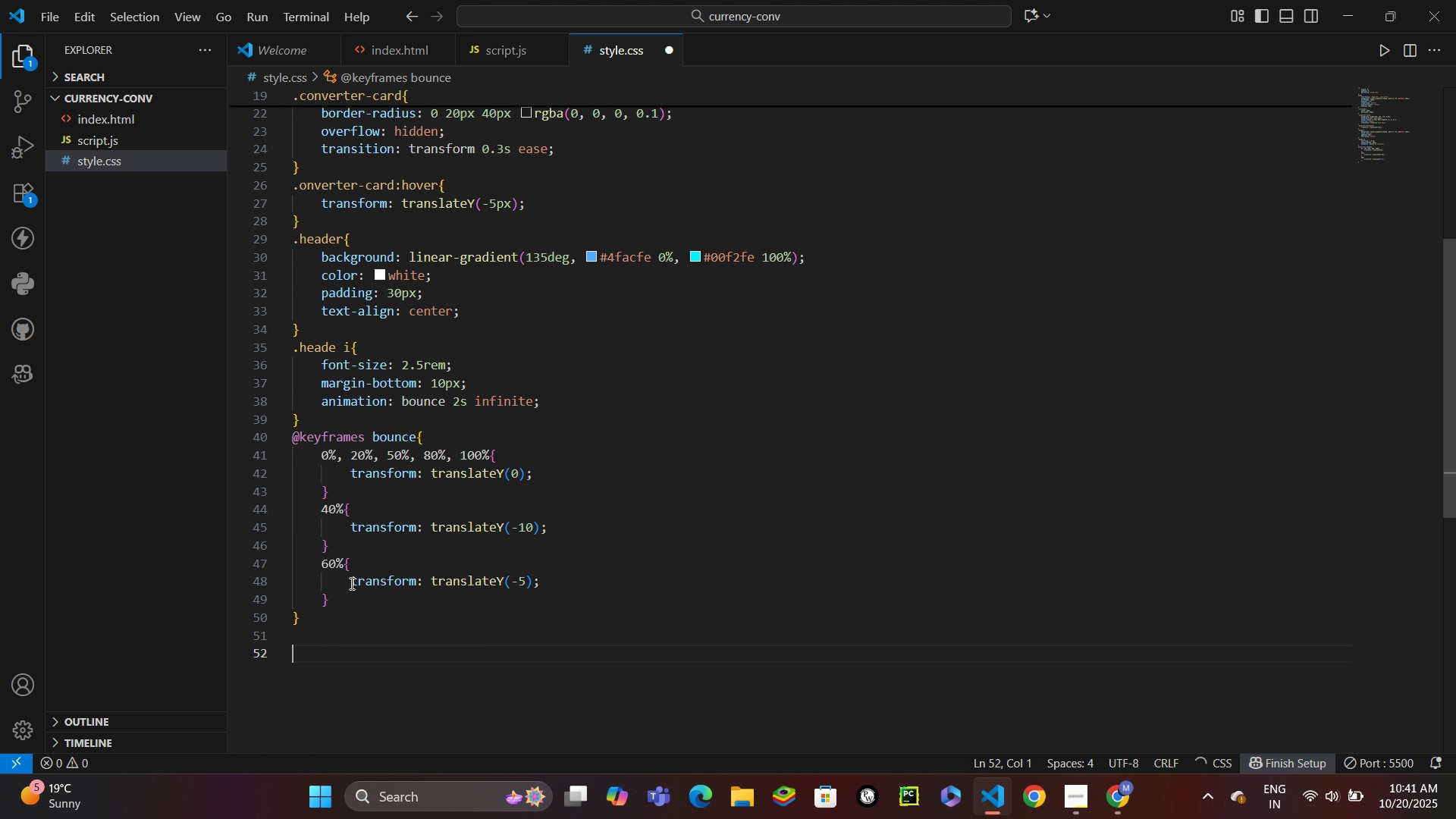 
key(Enter)
 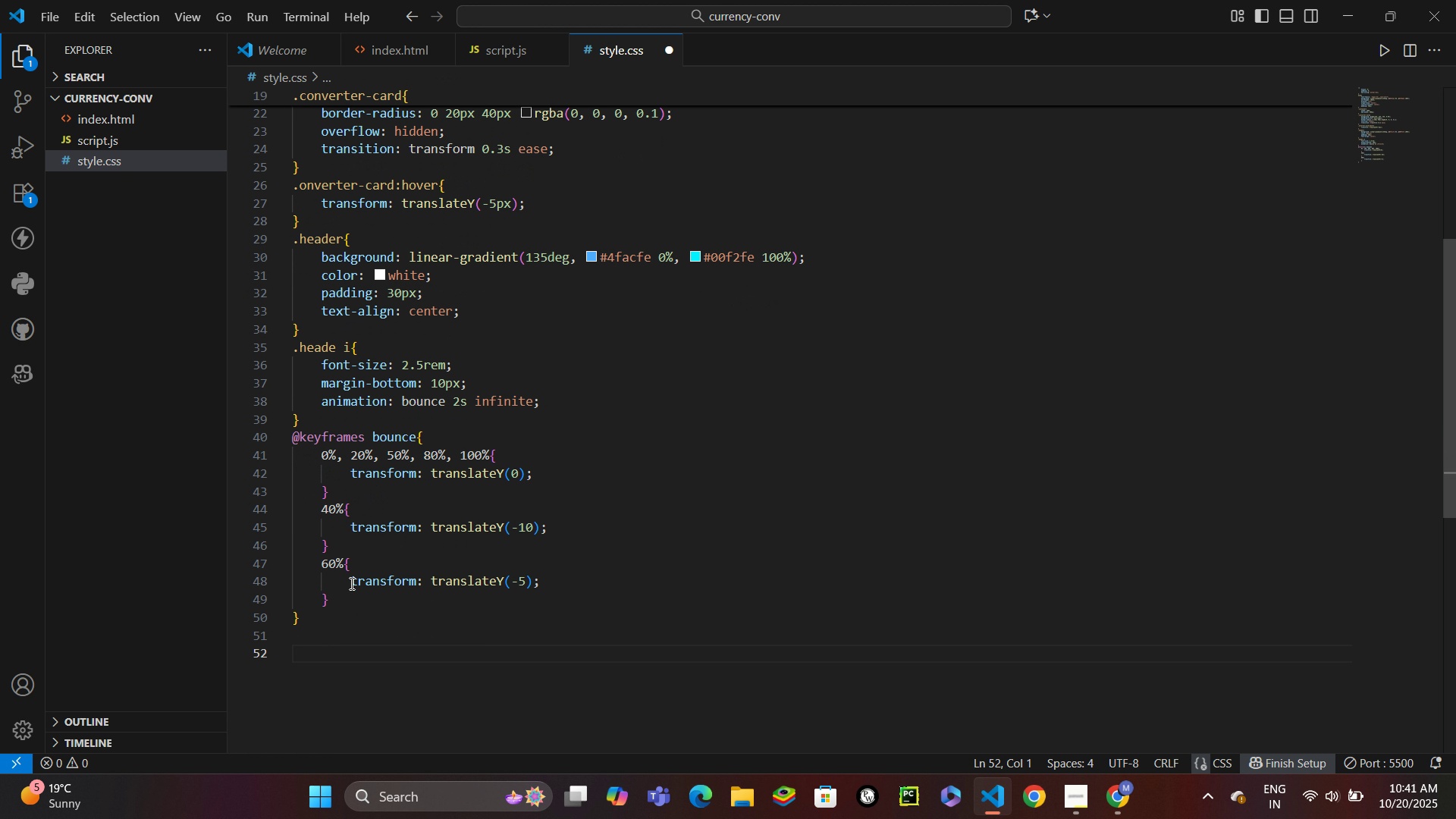 
key(Control+S)
 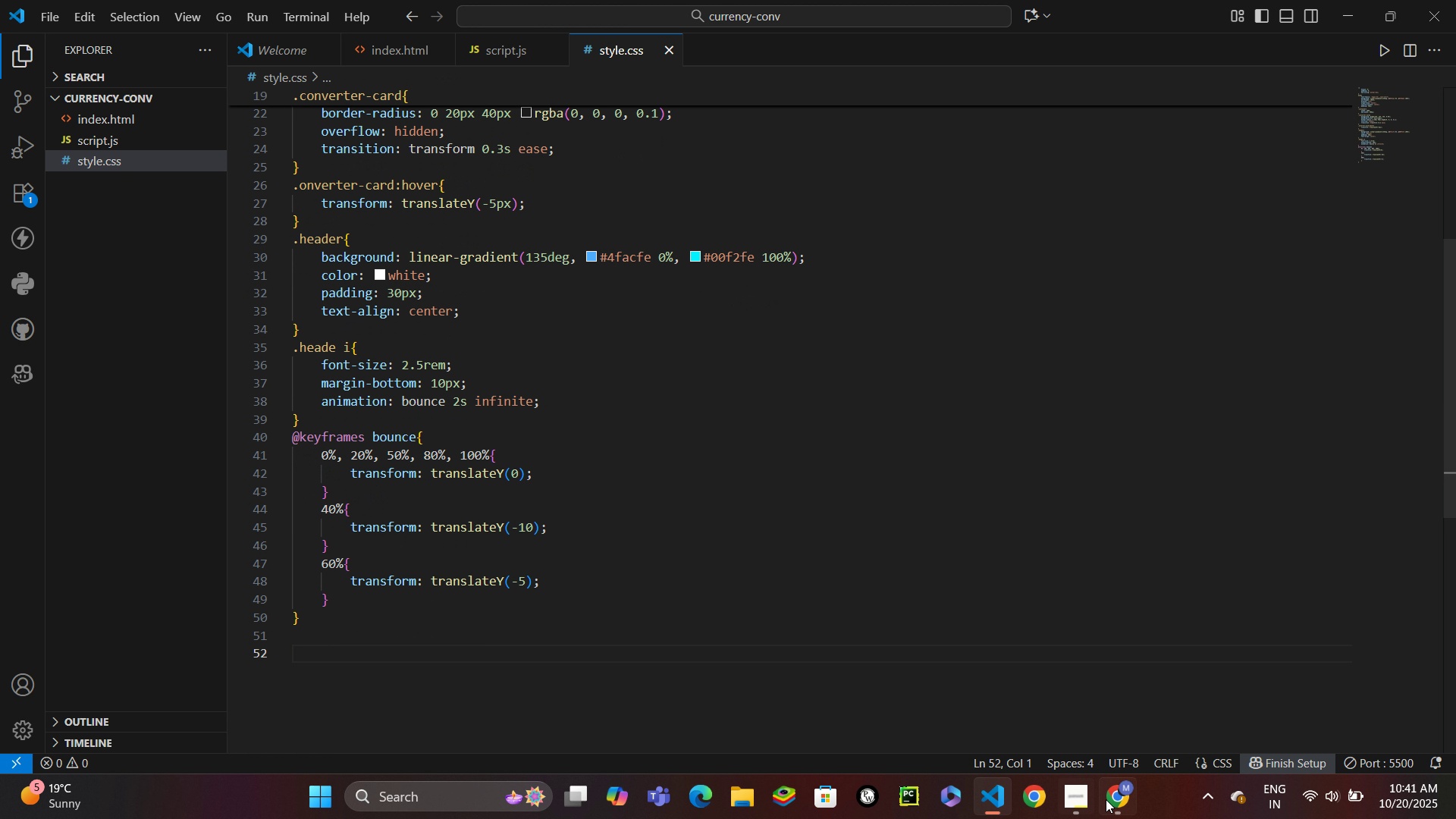 
left_click([1110, 802])
 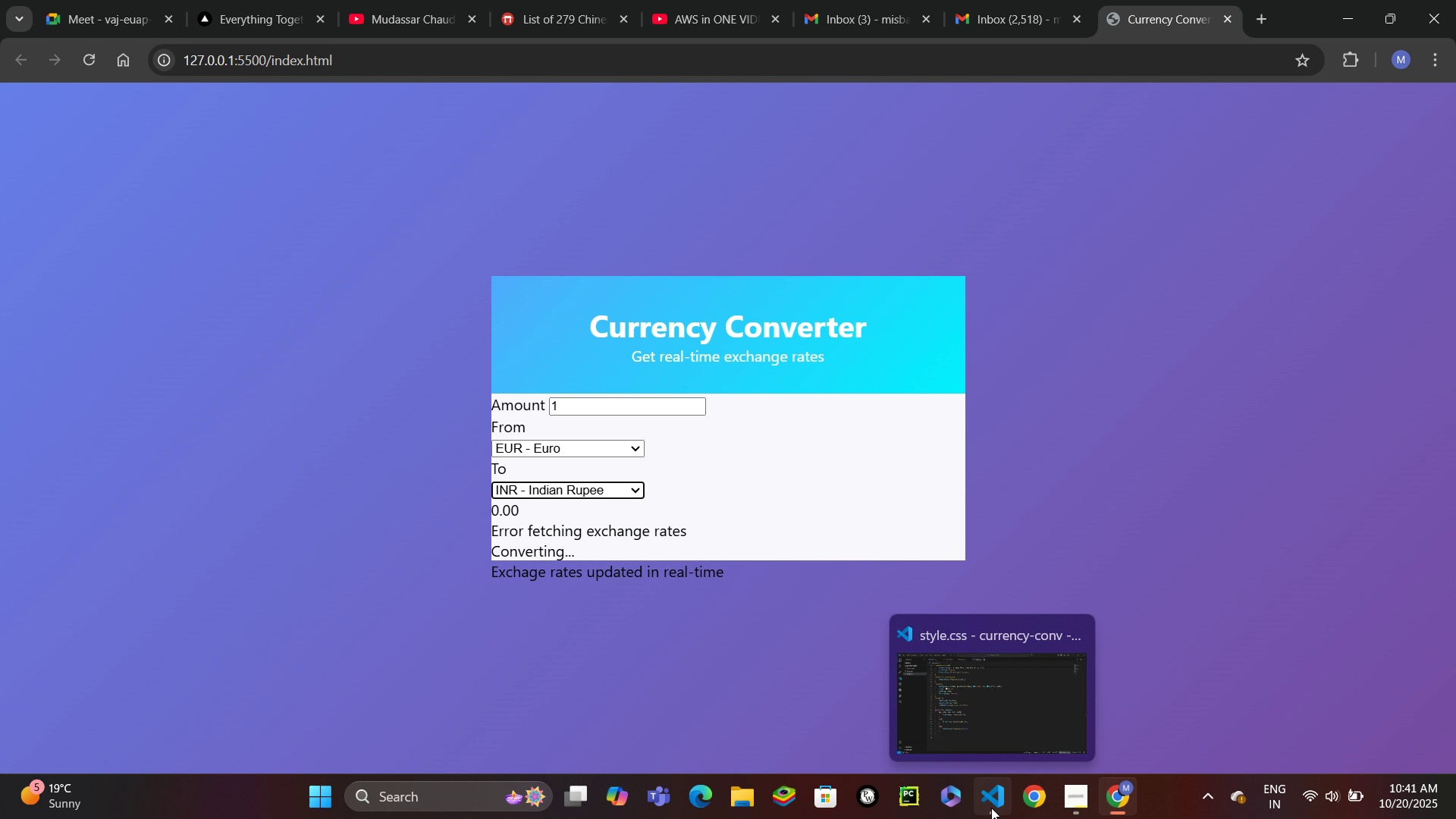 
wait(7.19)
 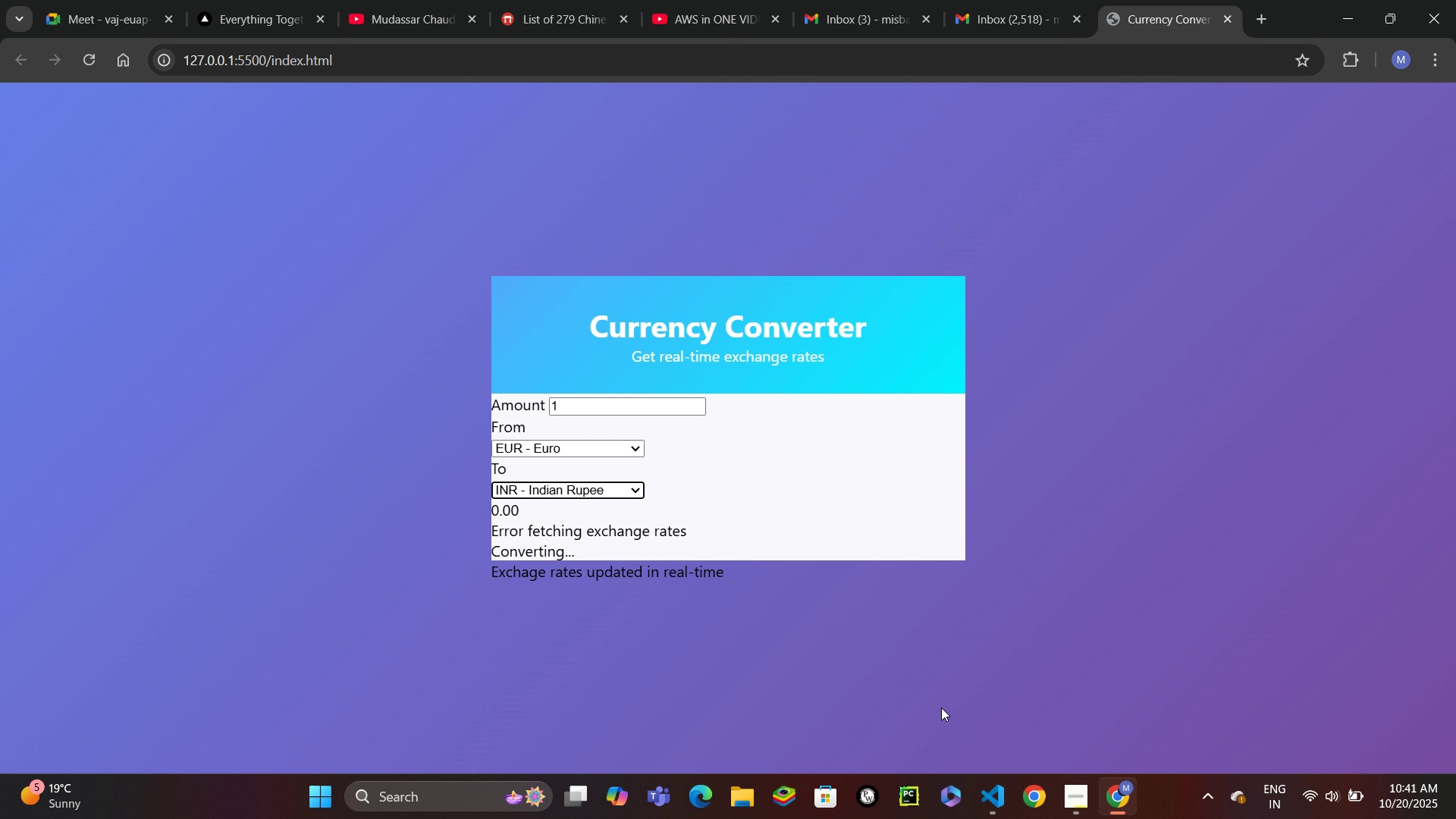 
left_click([990, 811])
 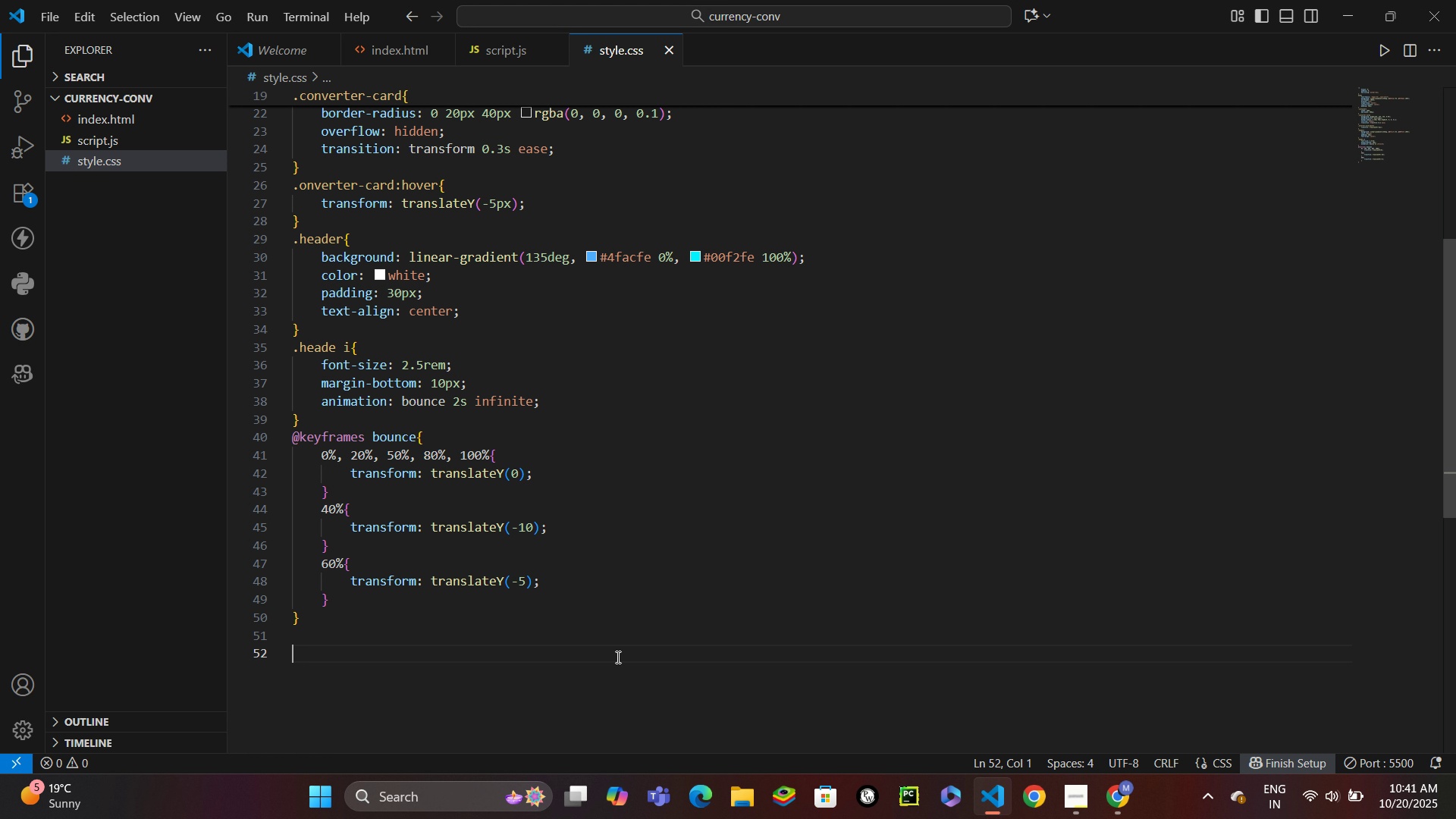 
type(.header h1{)
 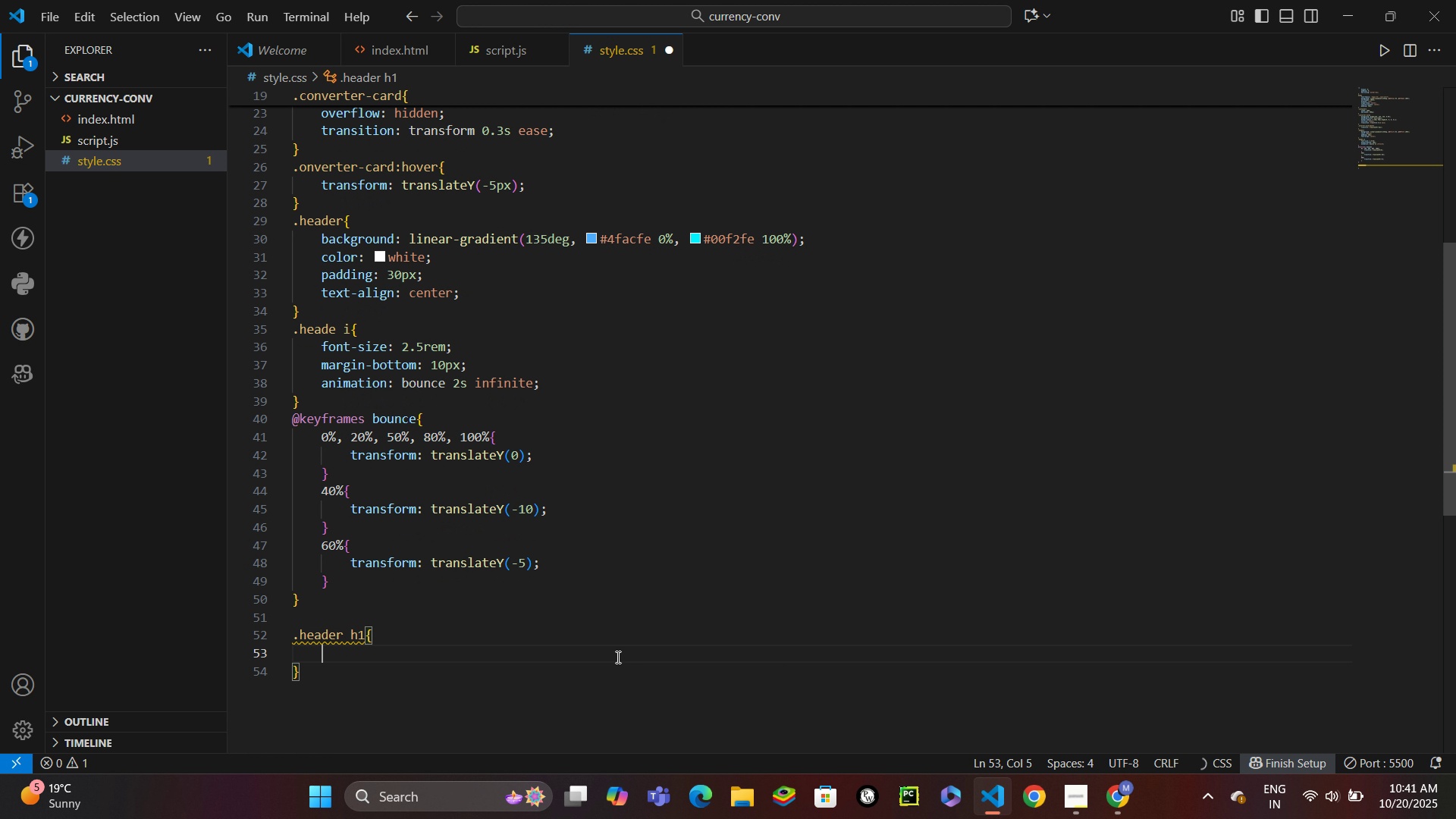 
 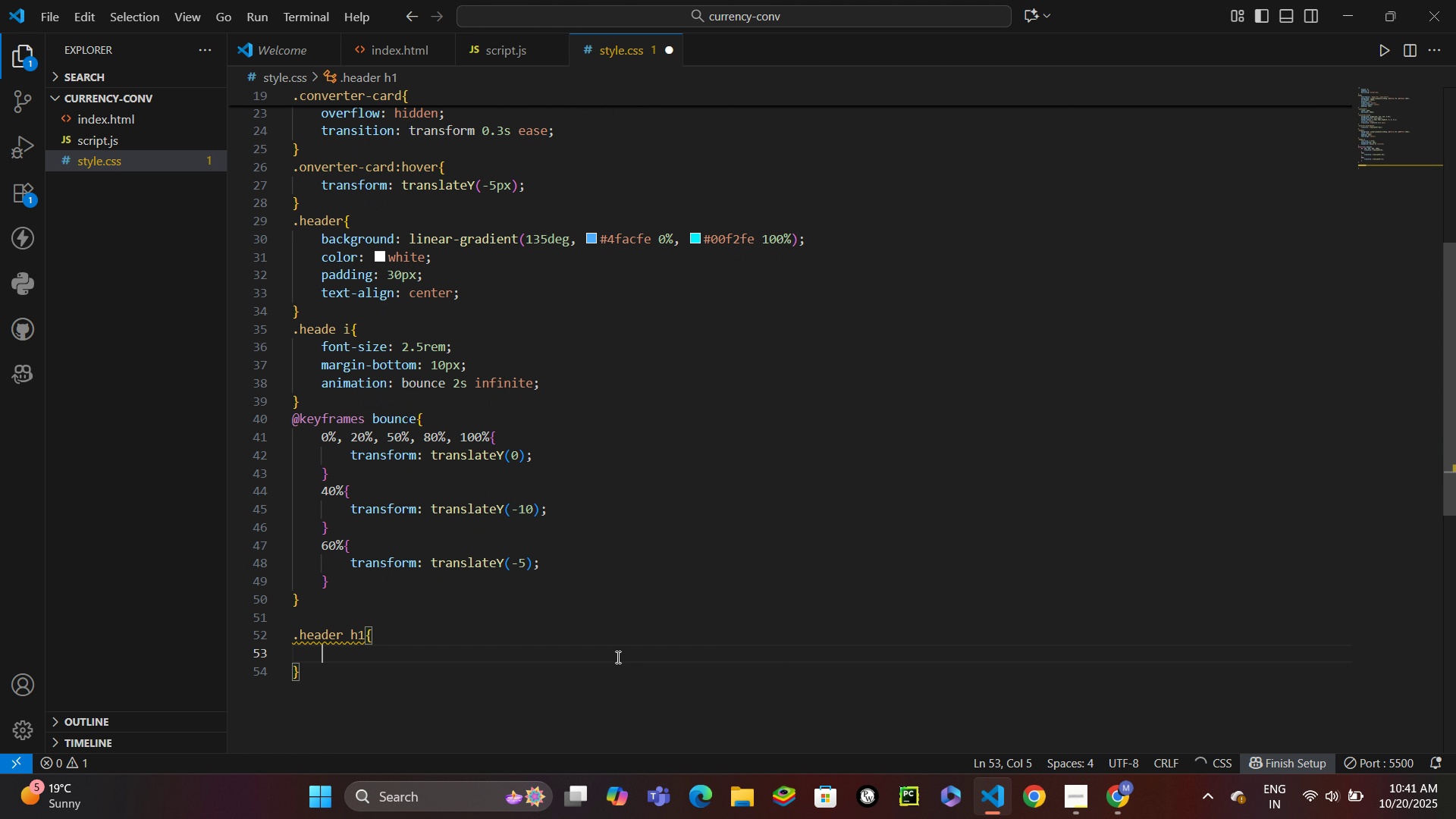 
key(Enter)
 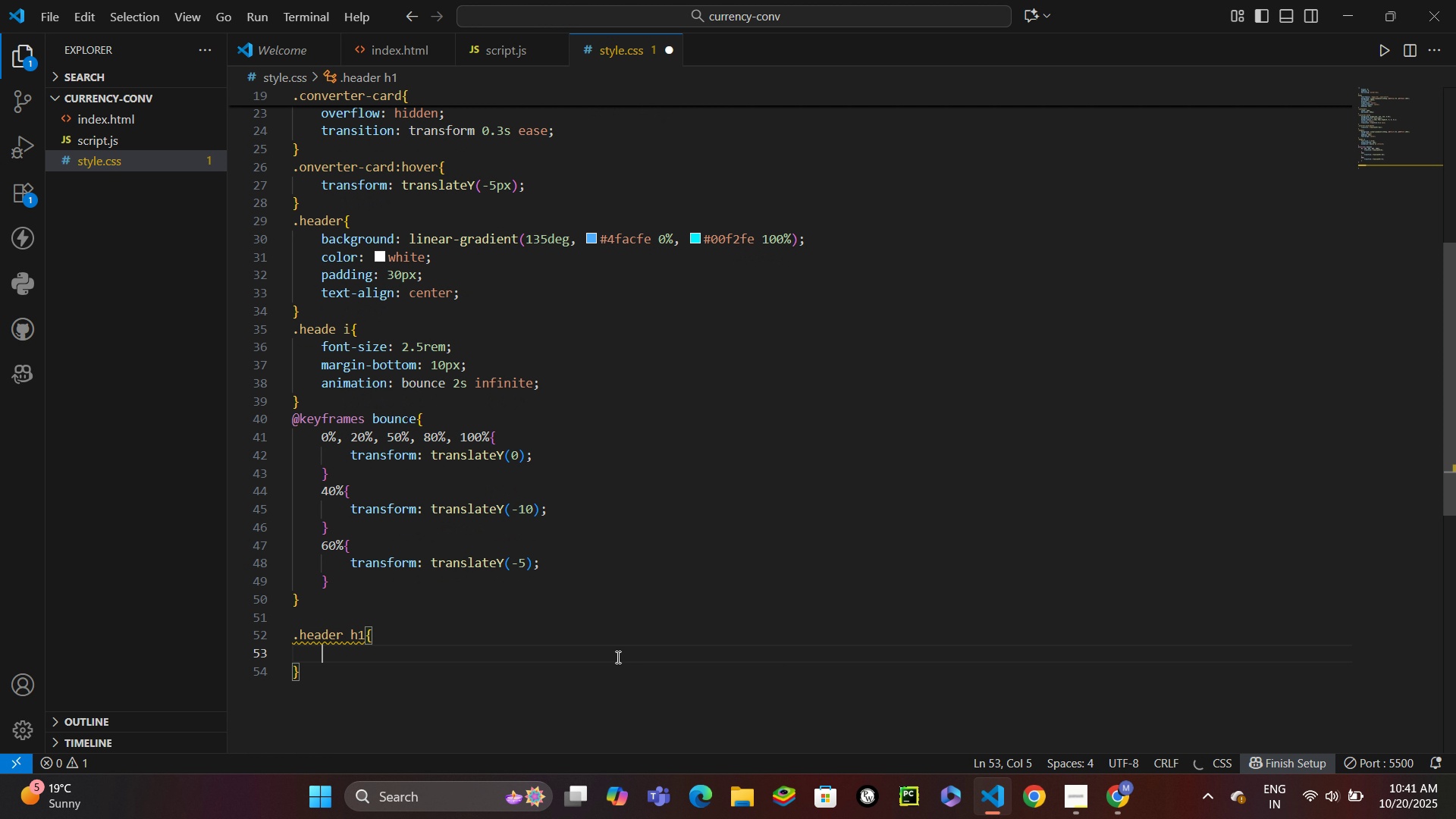 
type(fonts)
 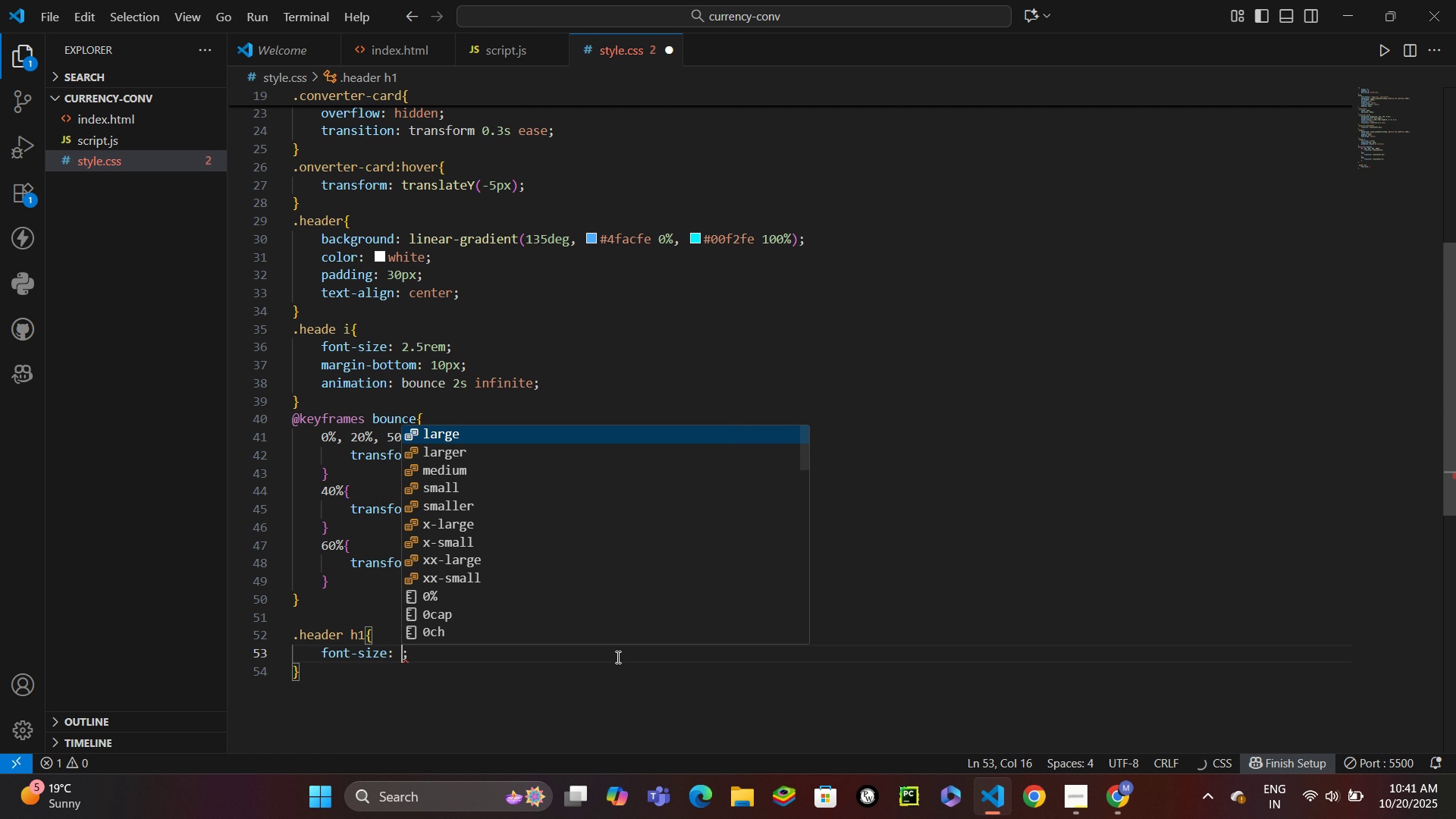 
key(Enter)
 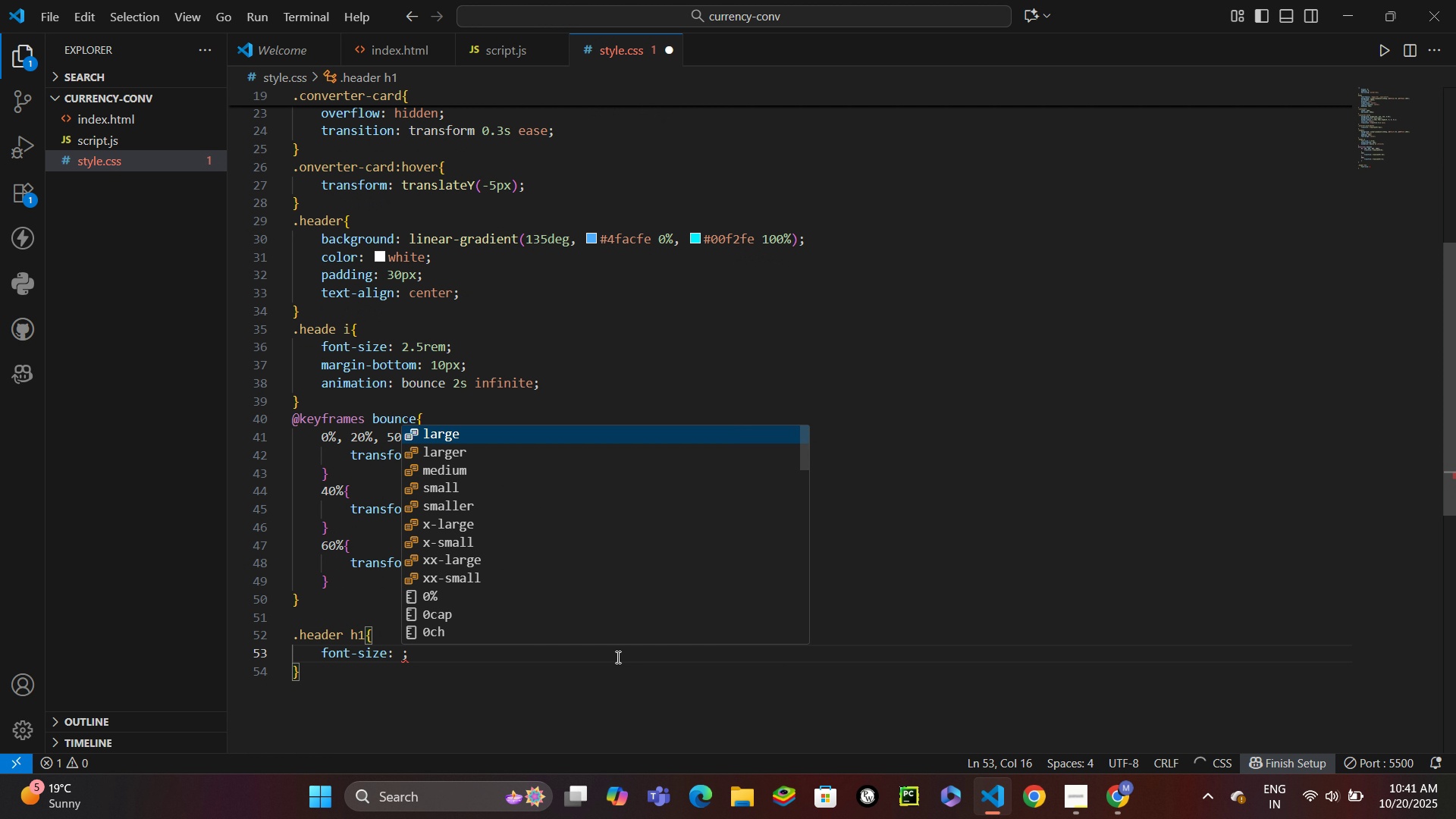 
type(2rem)
 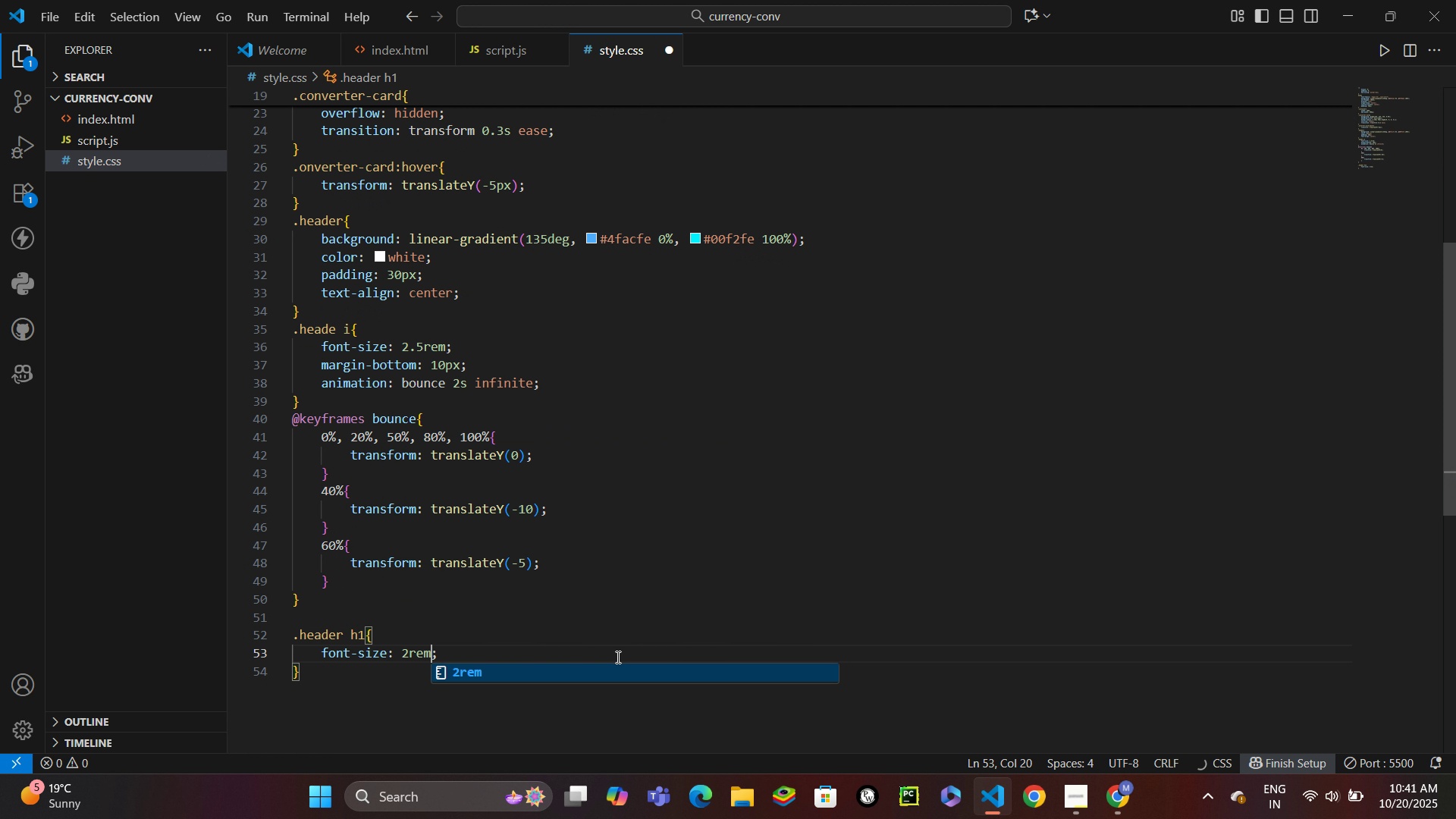 
key(Control+ControlLeft)
 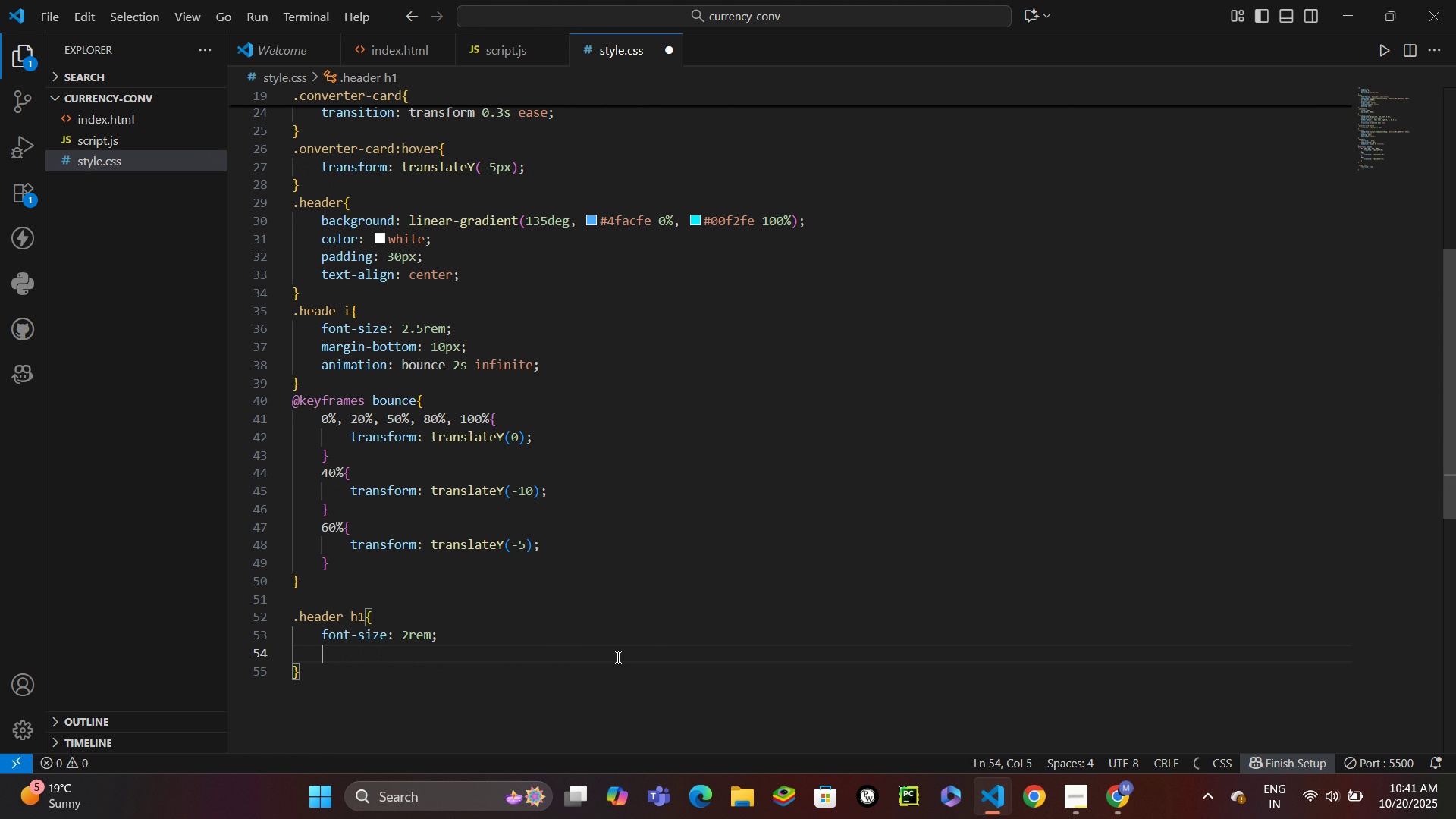 
key(Control+Enter)
 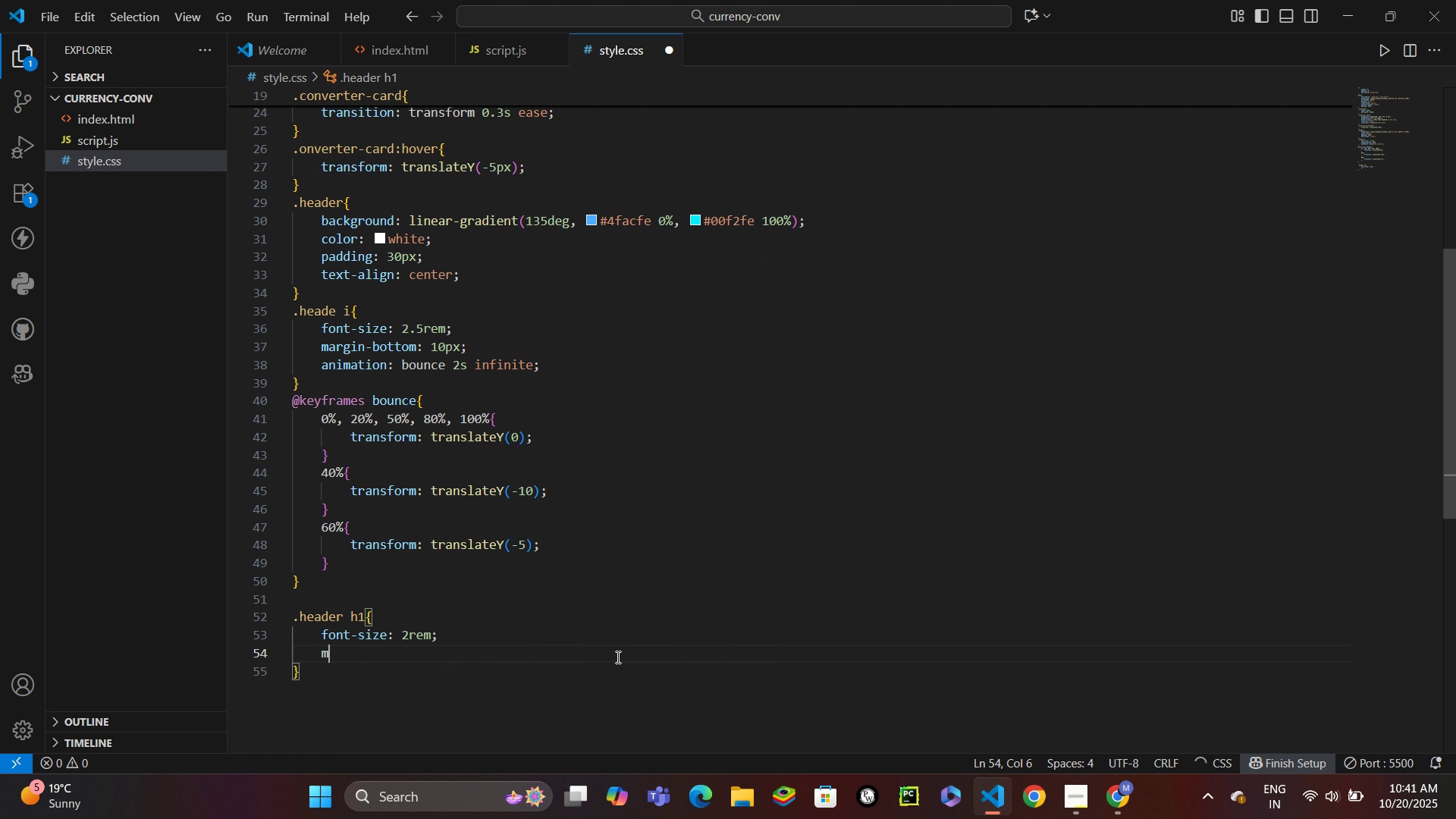 
type(marbt)
 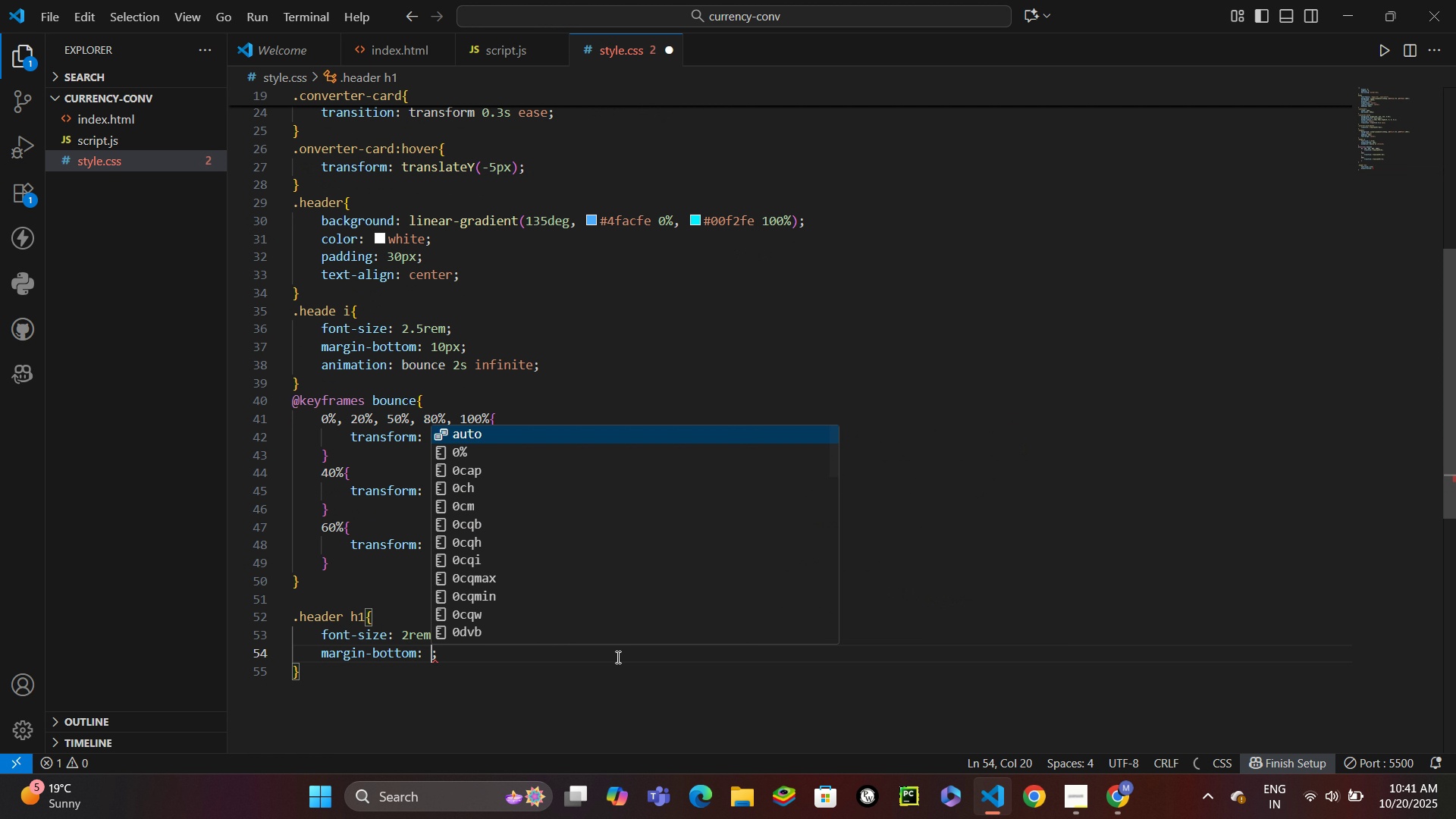 
key(Enter)
 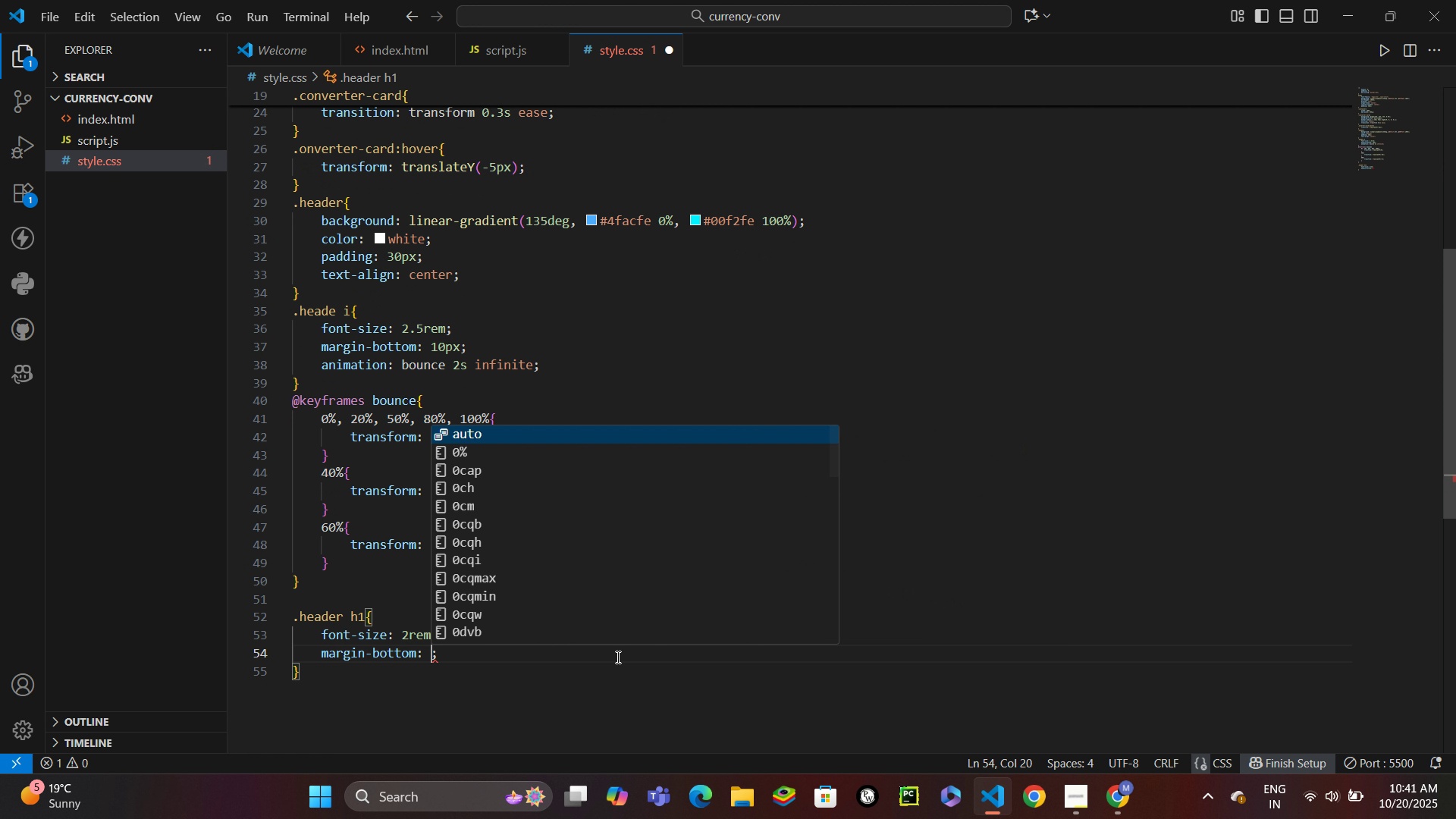 
type(5px)
 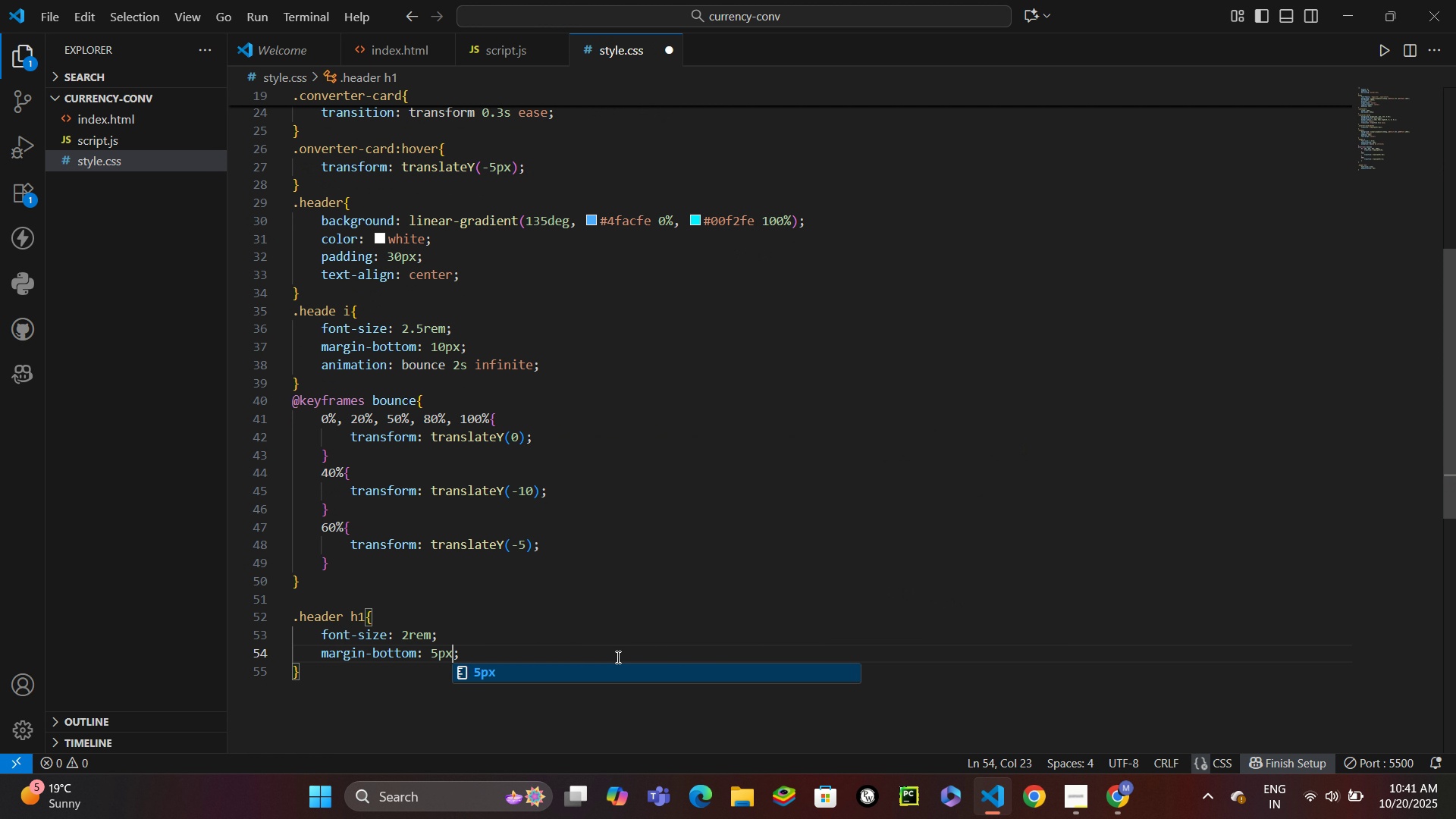 
key(ArrowDown)
 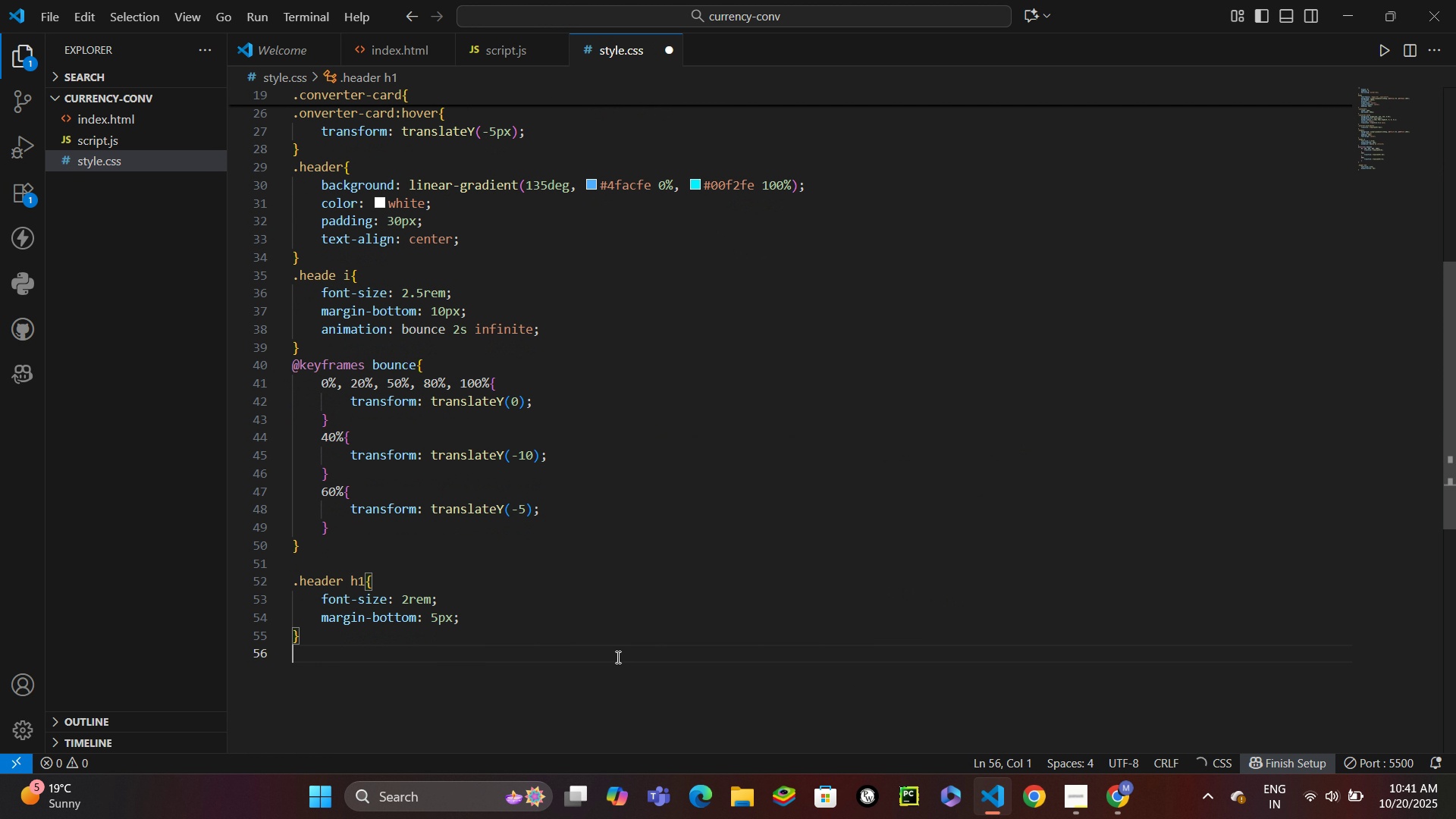 
key(Enter)
 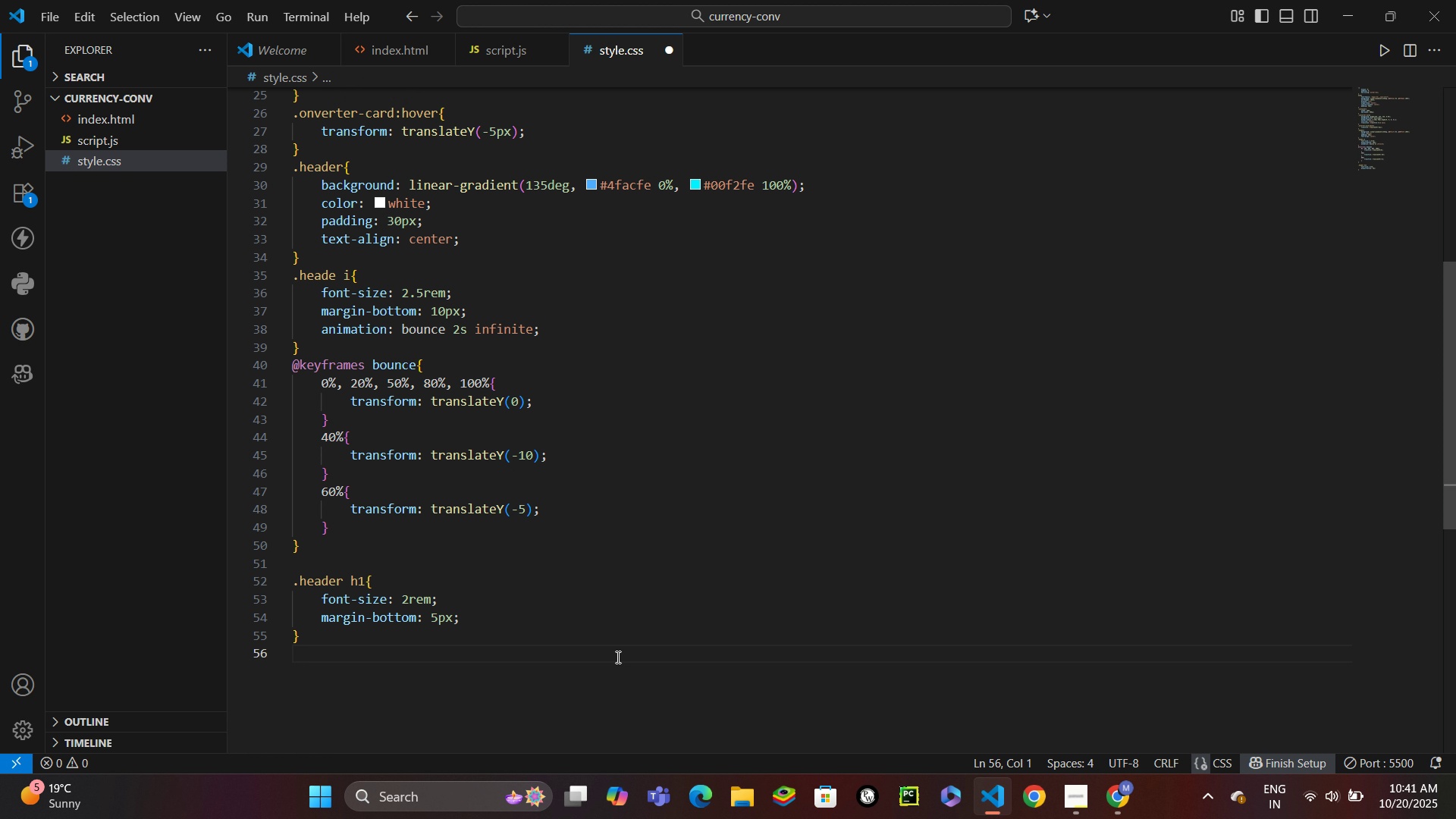 
type(h)
key(Backspace)
type(.header p {)
 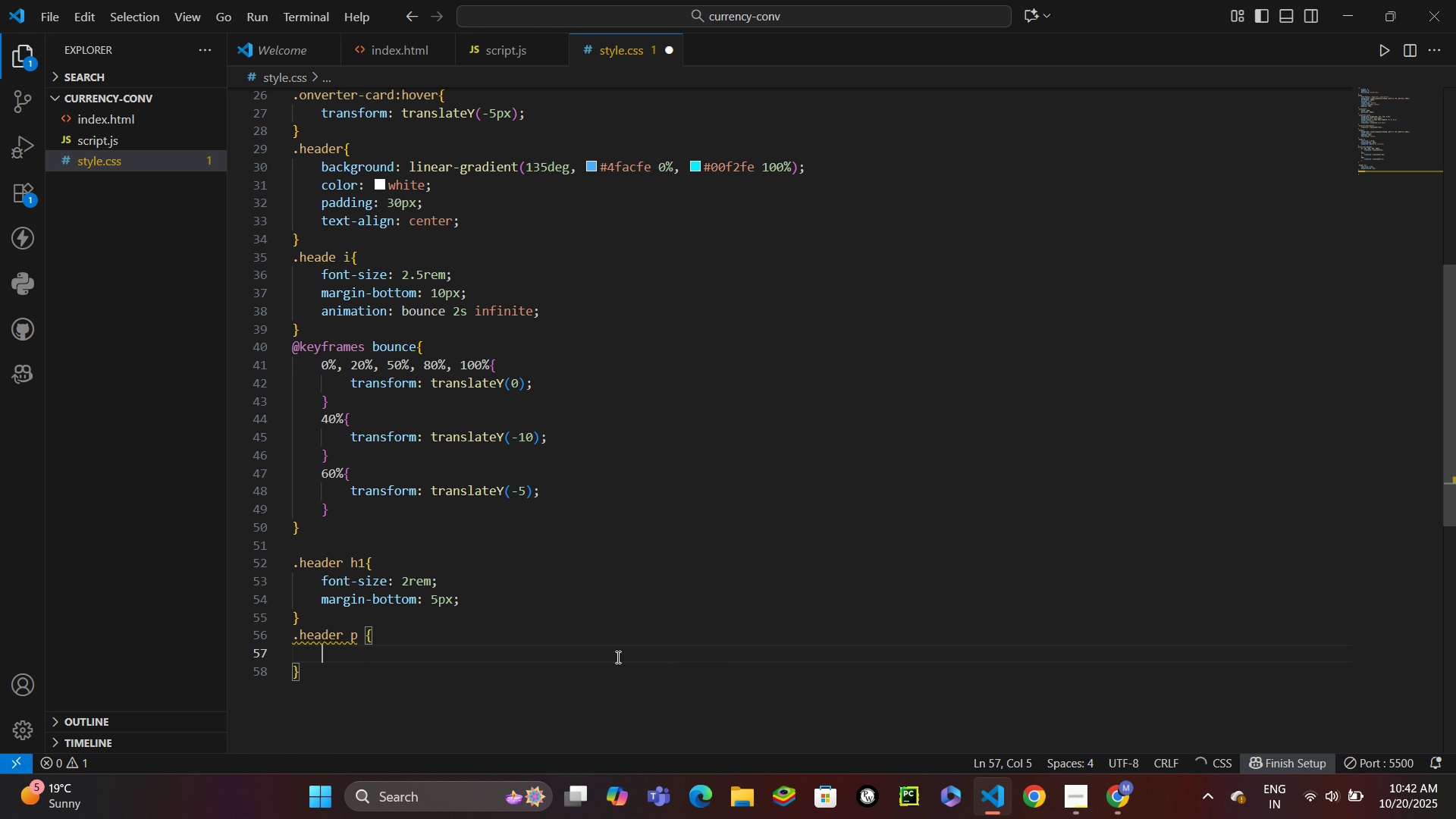 
 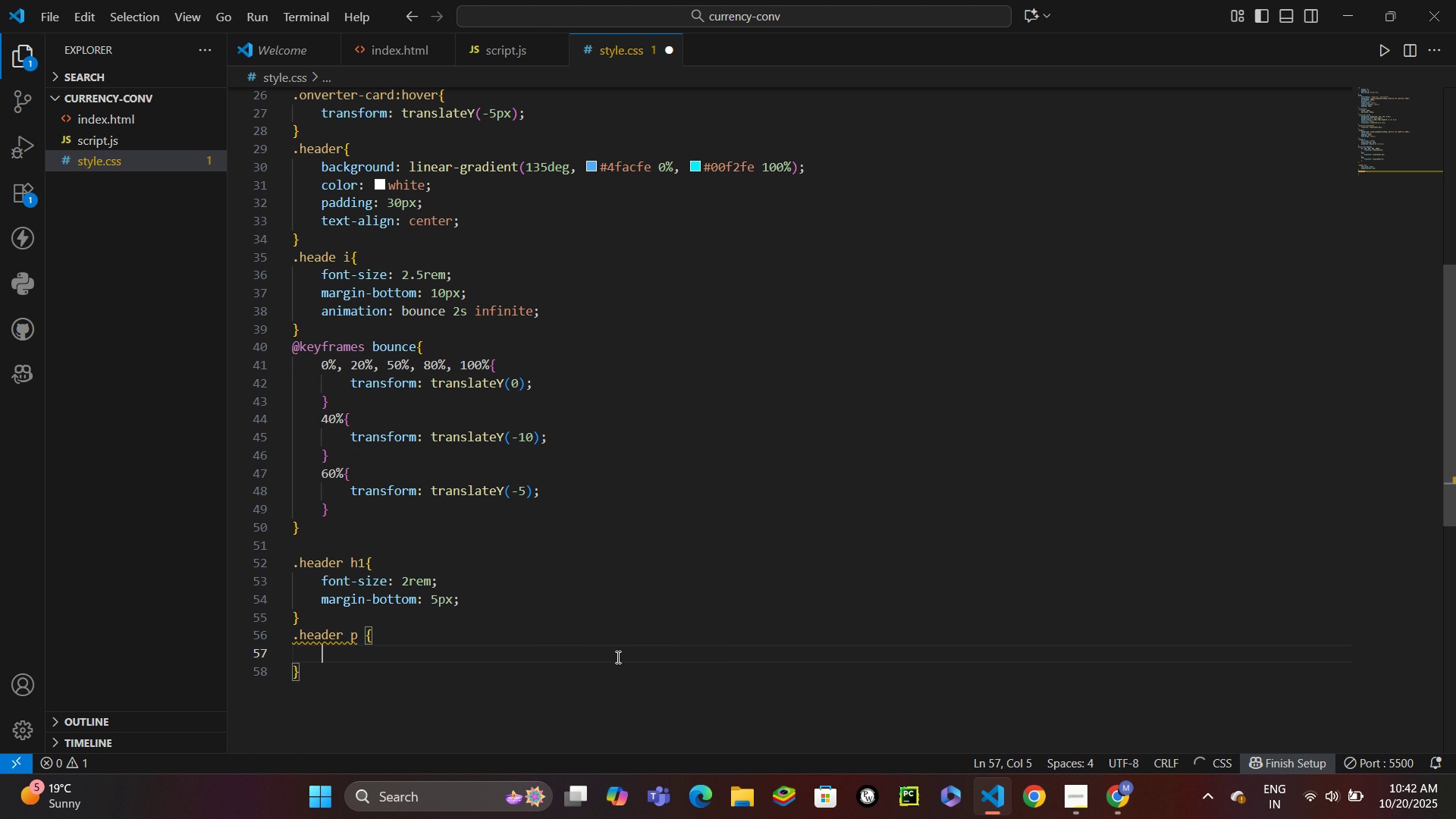 
key(Enter)
 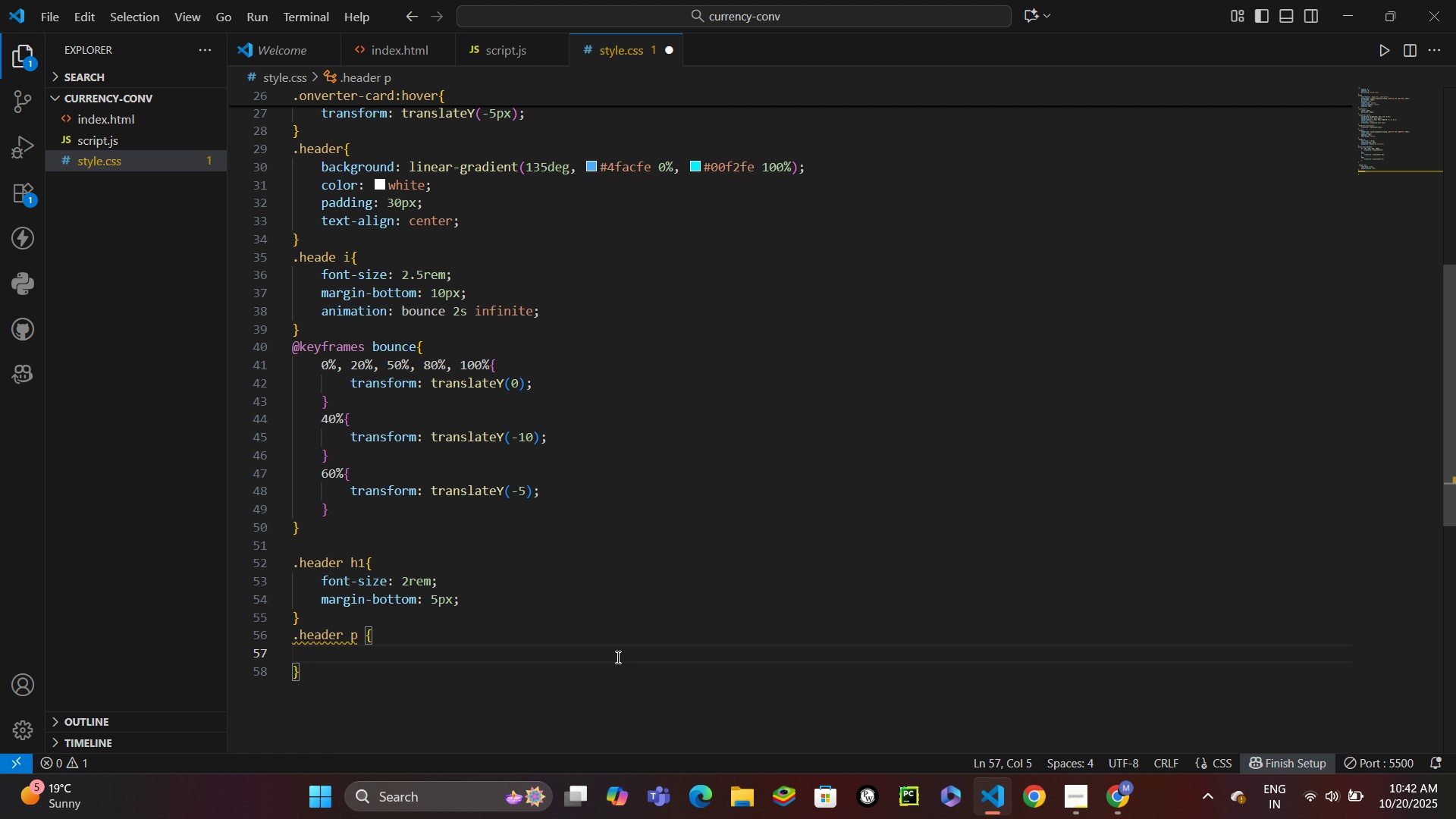 
type(opacity)
 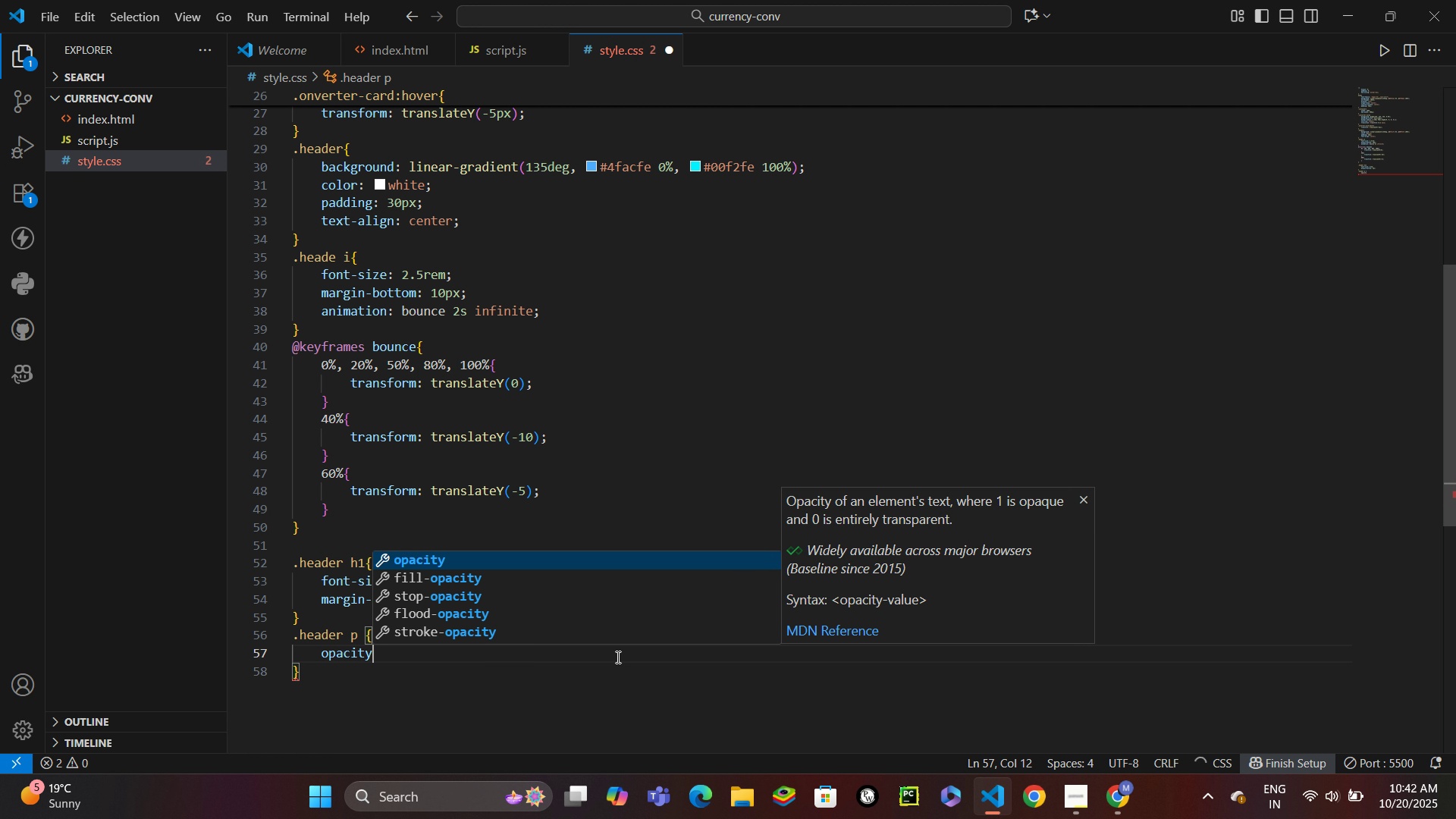 
key(Enter)
 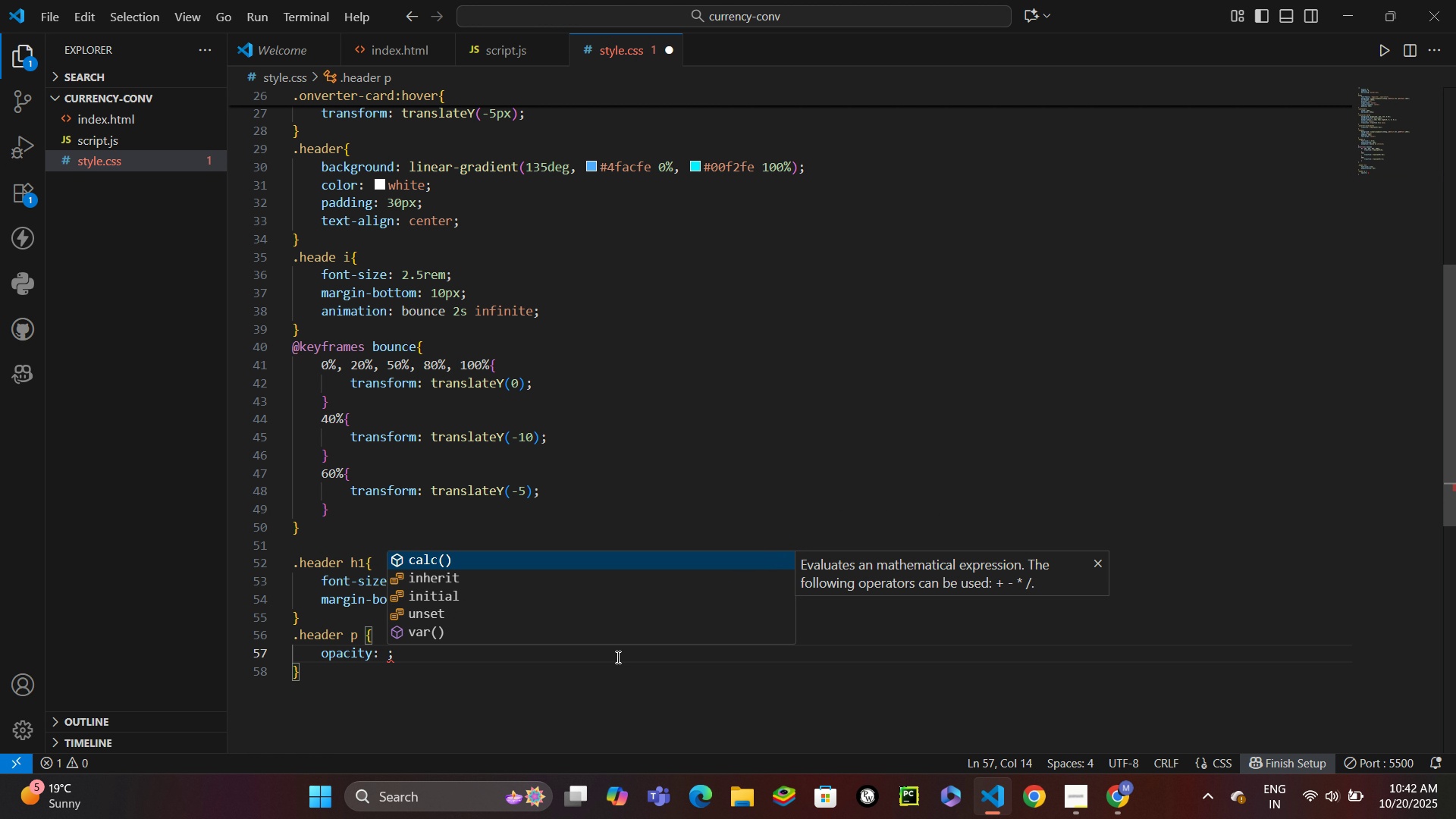 
key(0)
 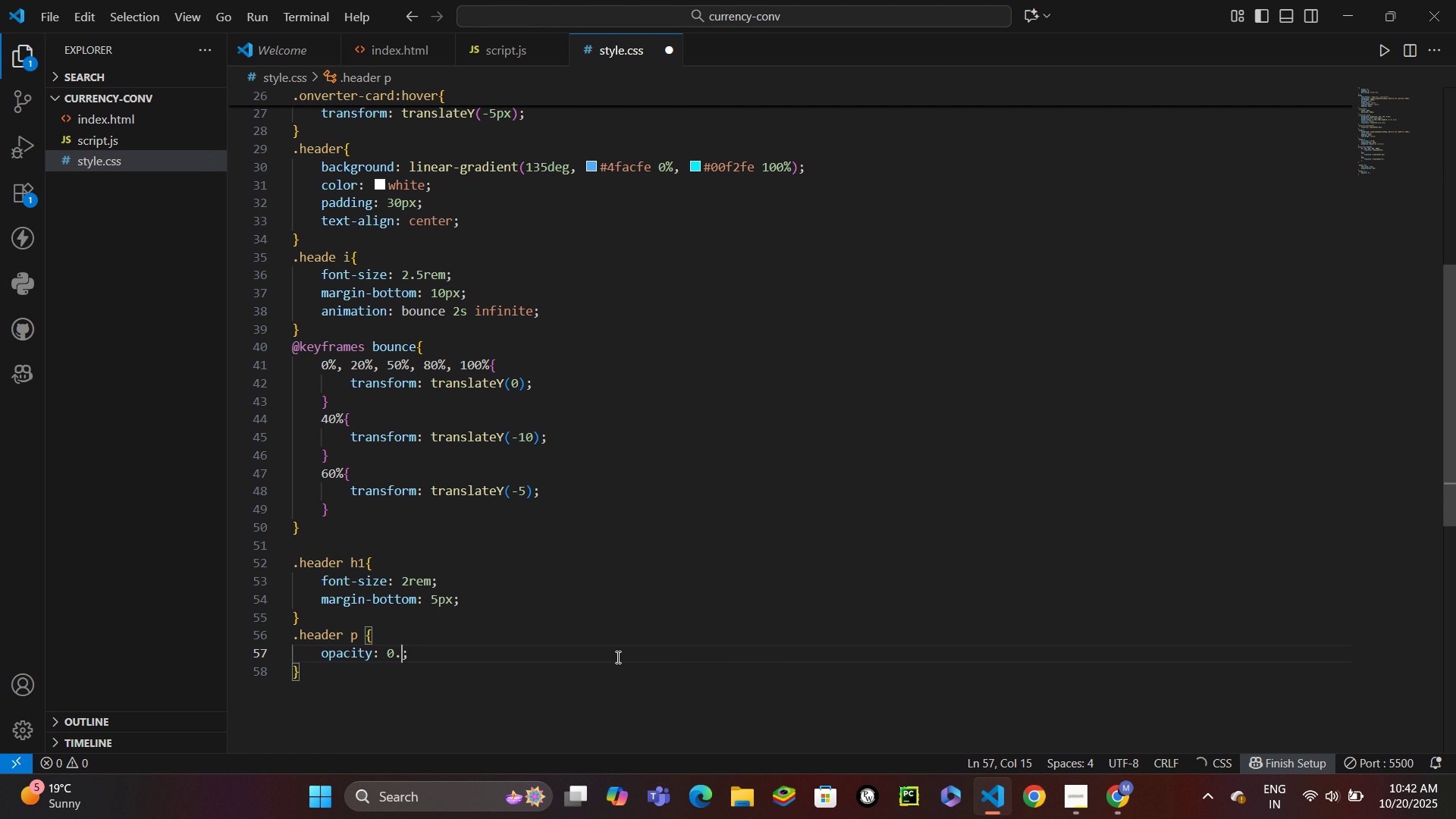 
key(Period)
 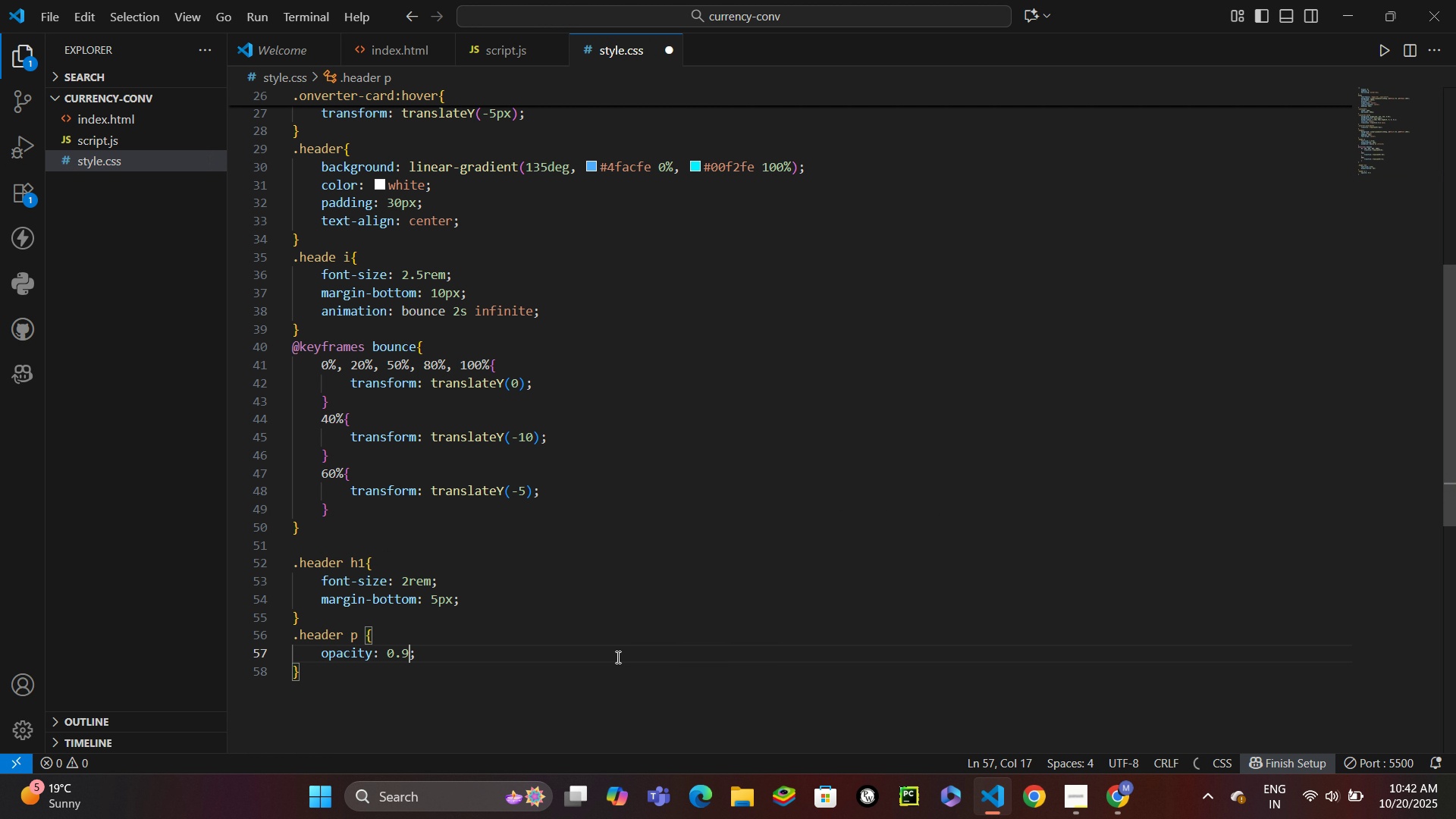 
key(9)
 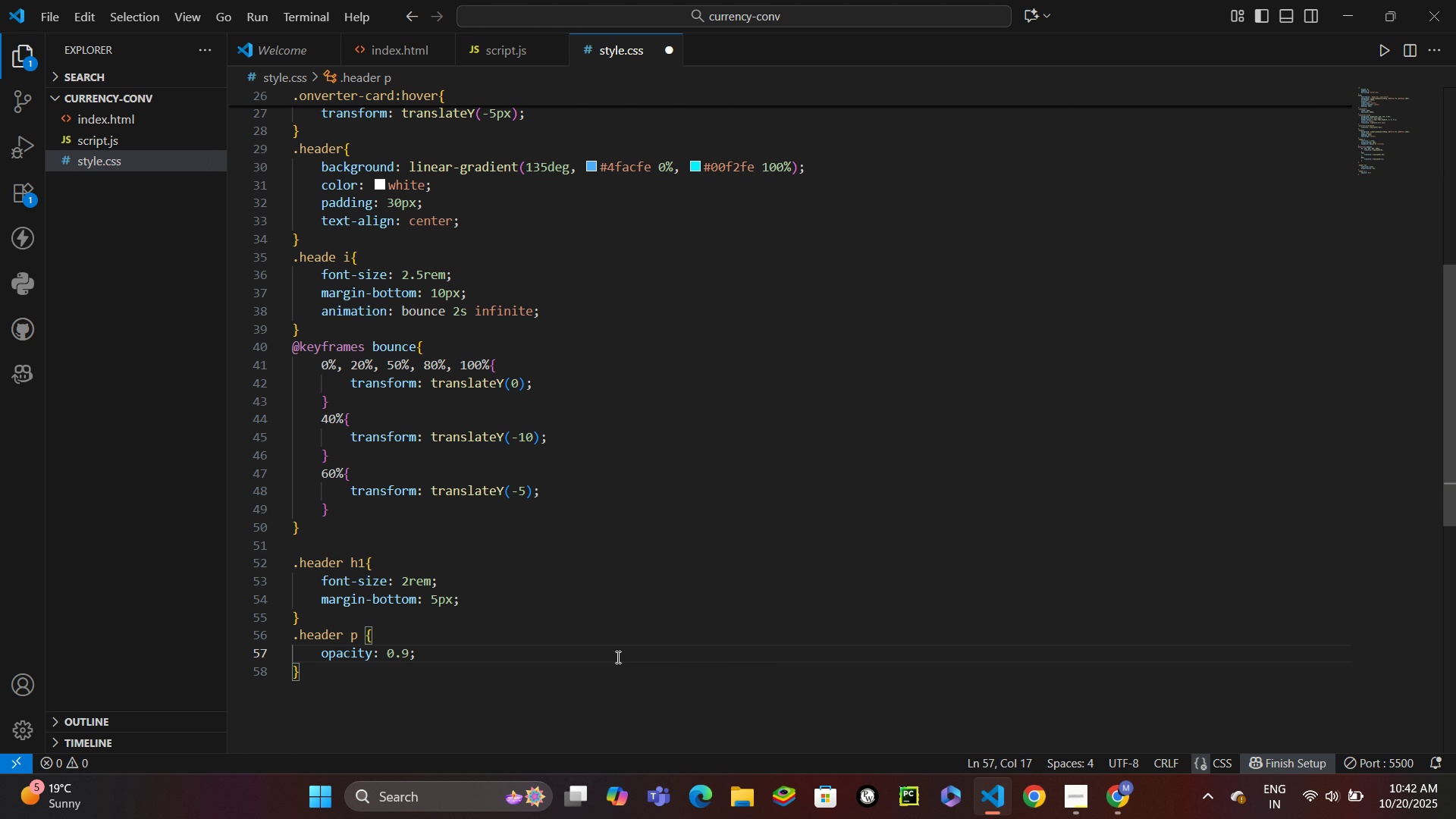 
key(Control+ControlLeft)
 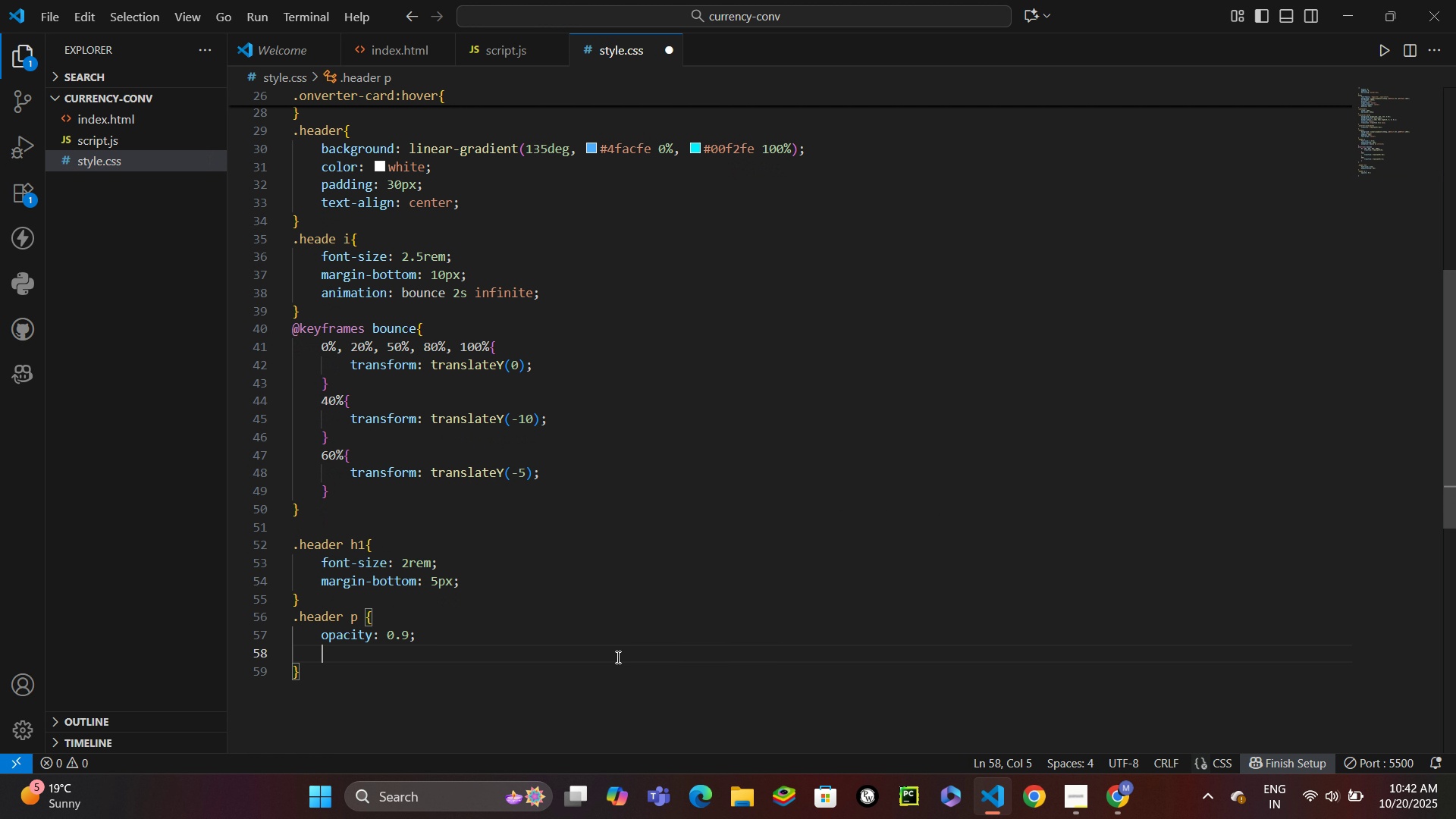 
key(Control+Enter)
 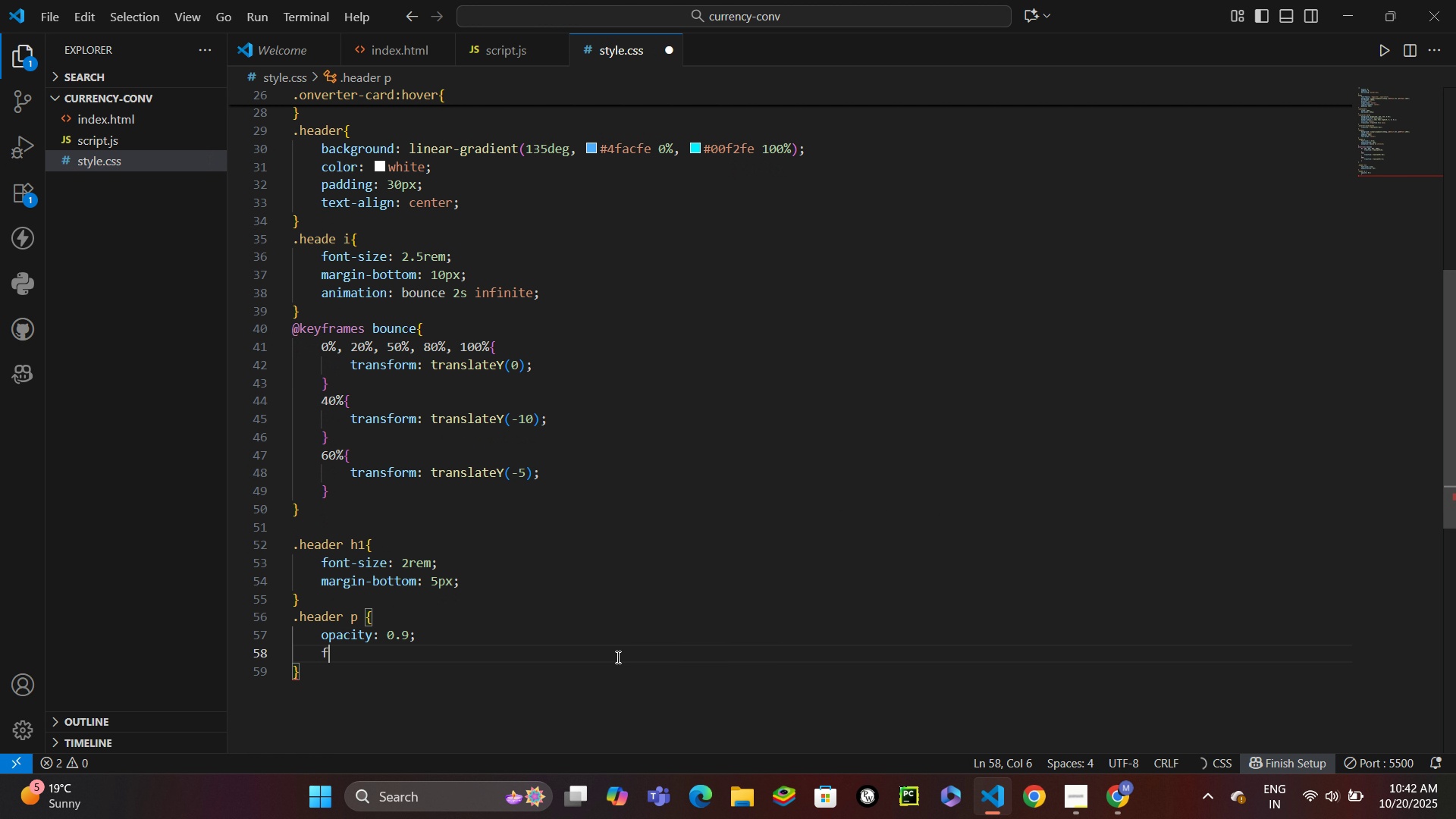 
type(fotnsi)
 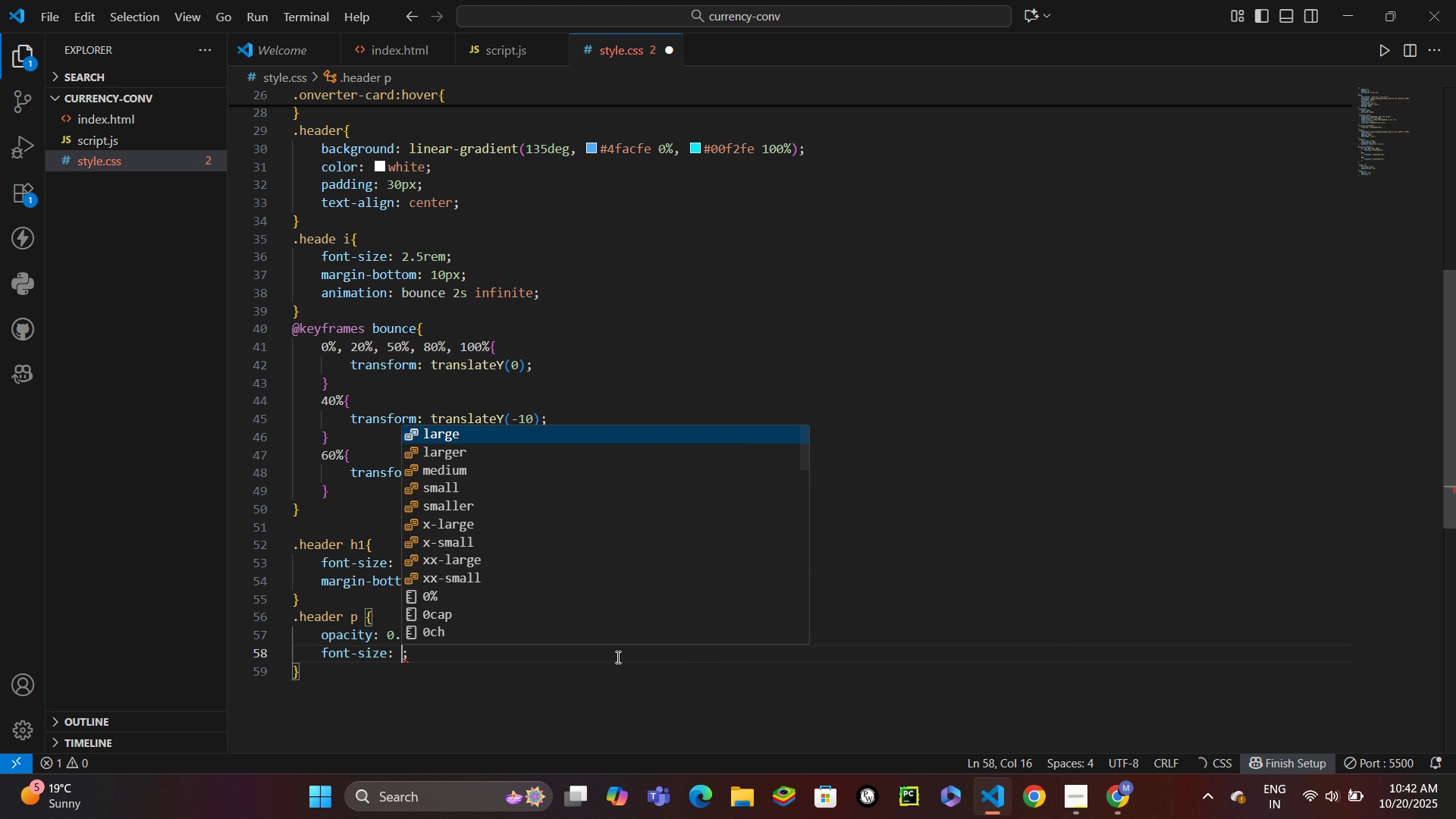 
key(Enter)
 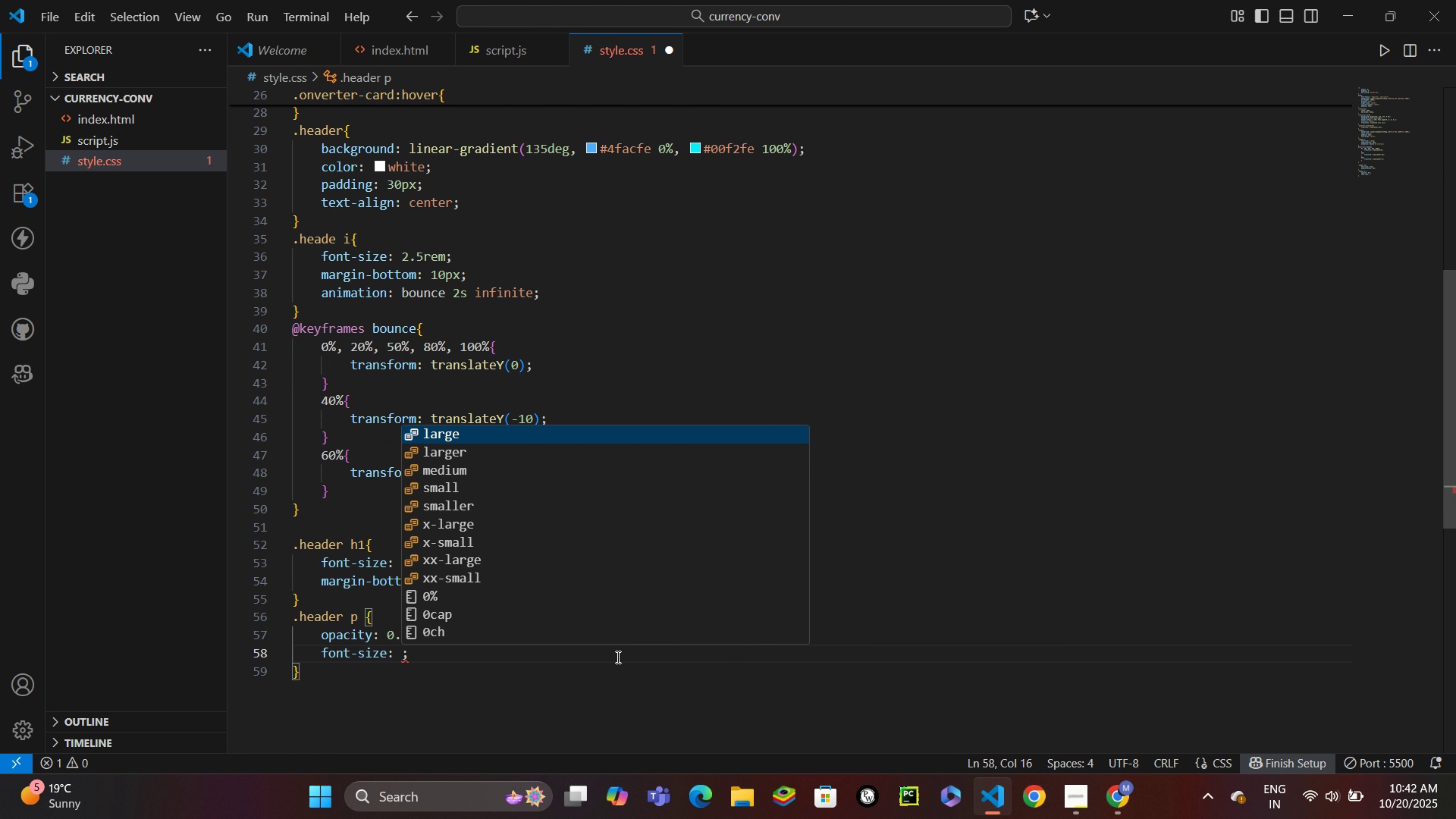 
type(0.9rem)
 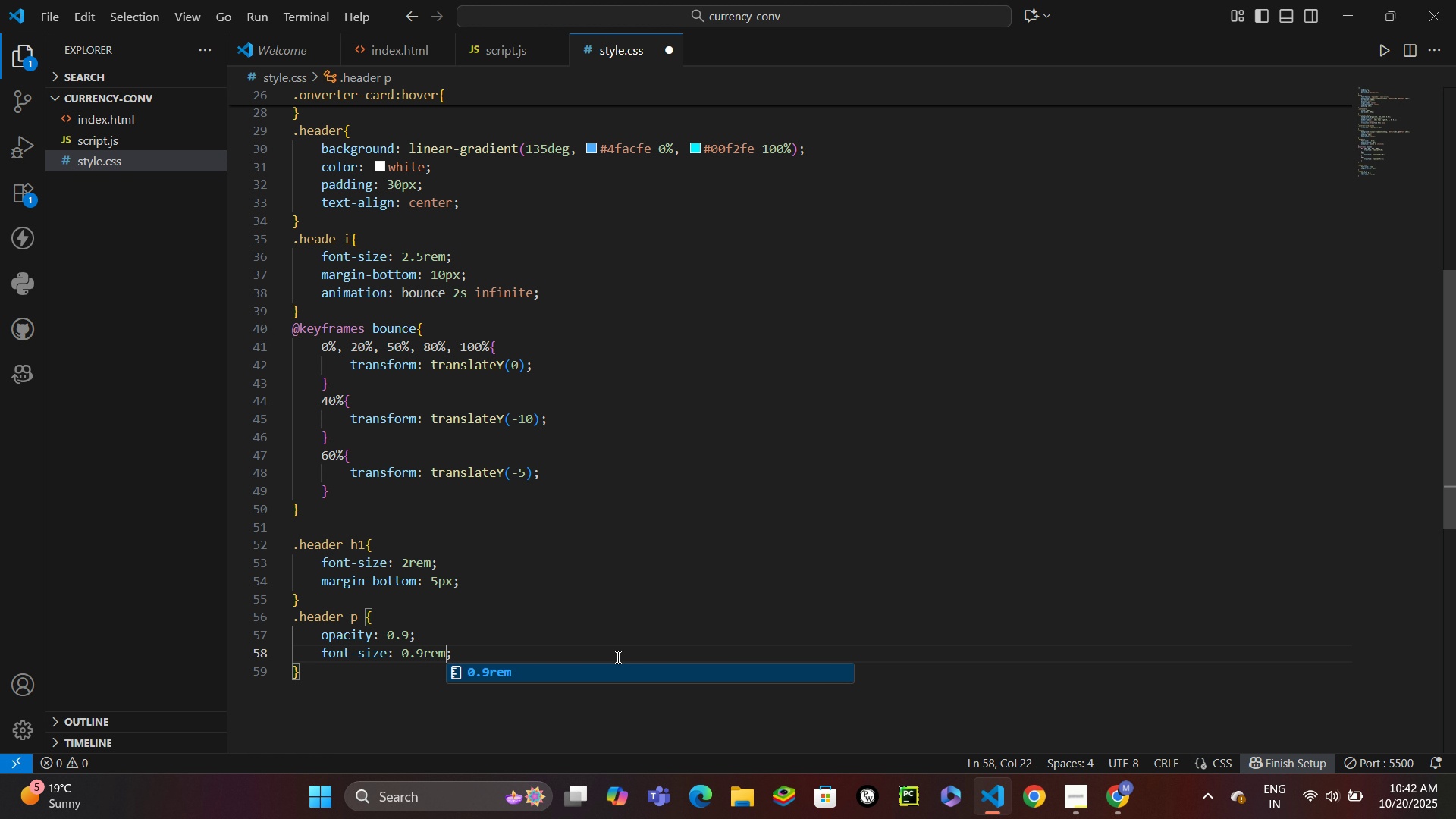 
key(ArrowDown)
 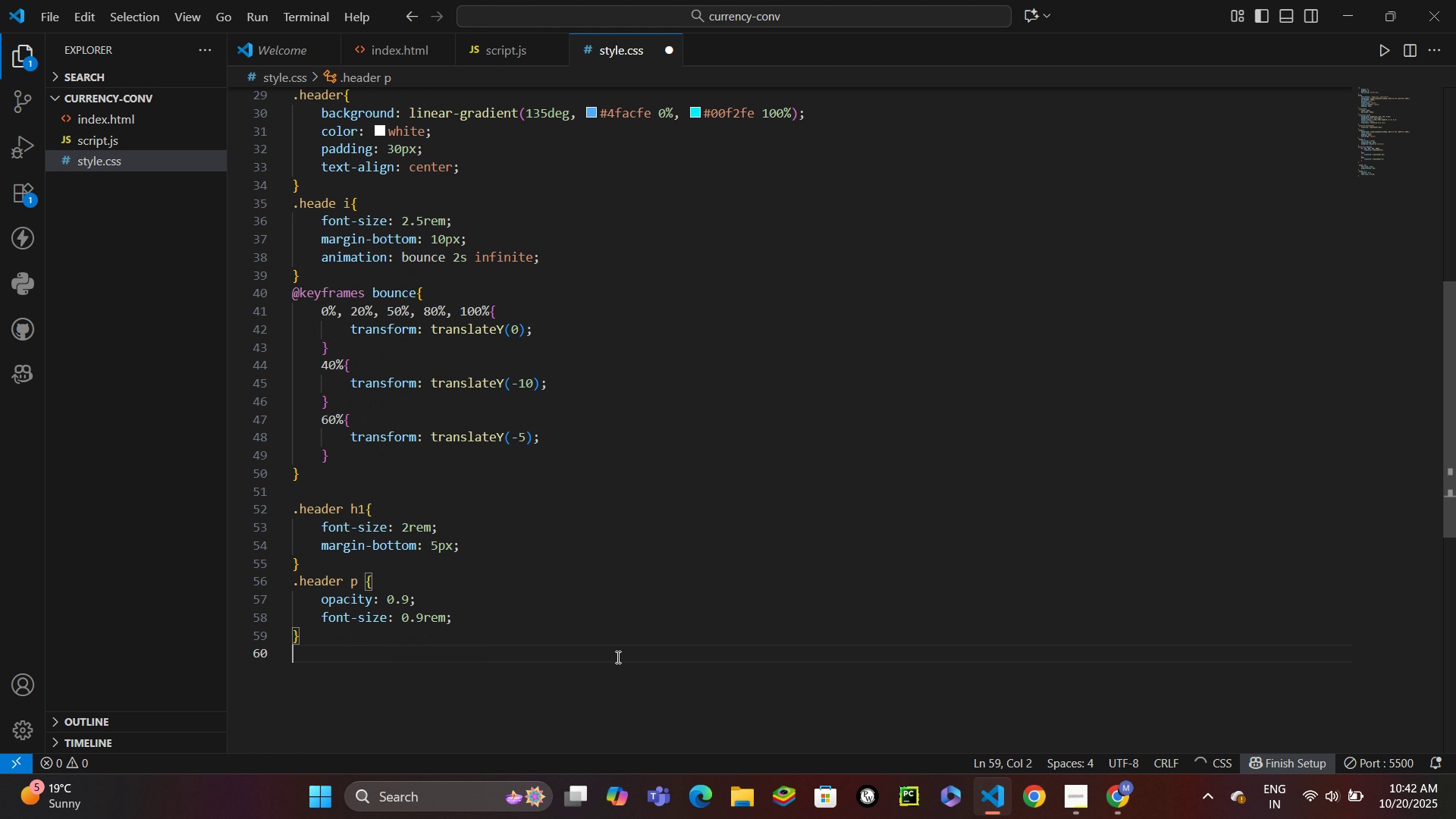 
key(Enter)
 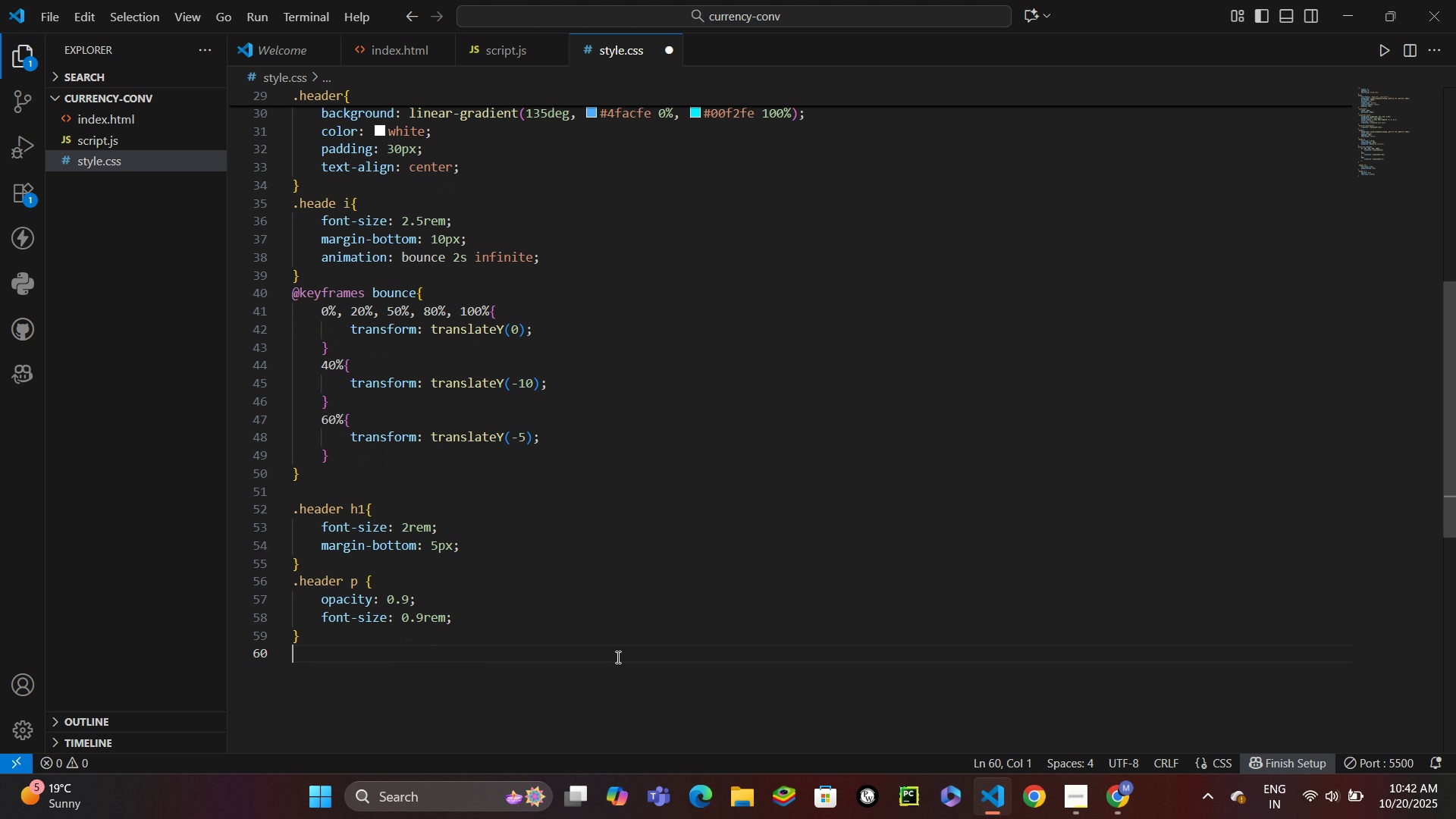 
type(.converter-form{)
 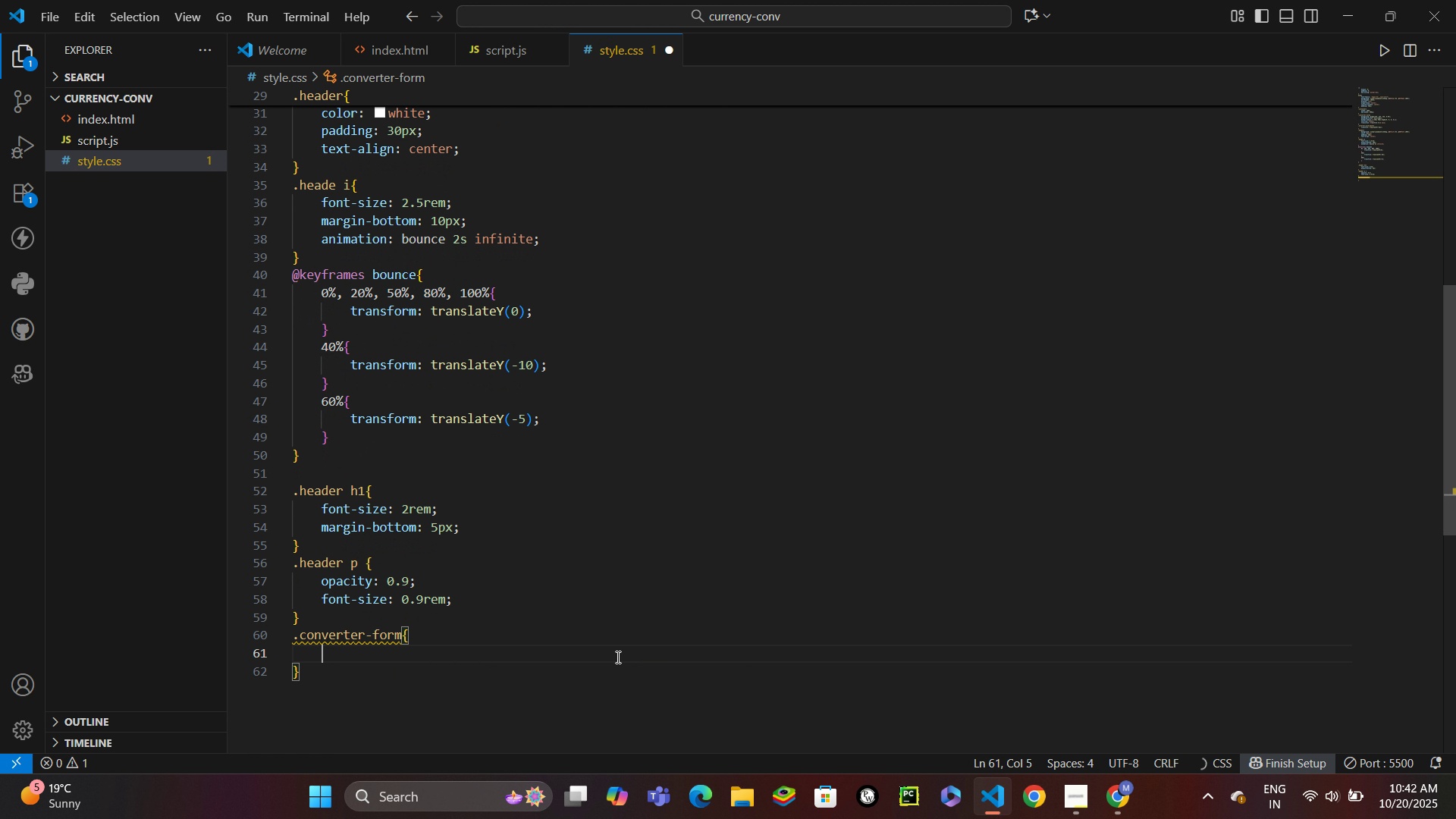 
 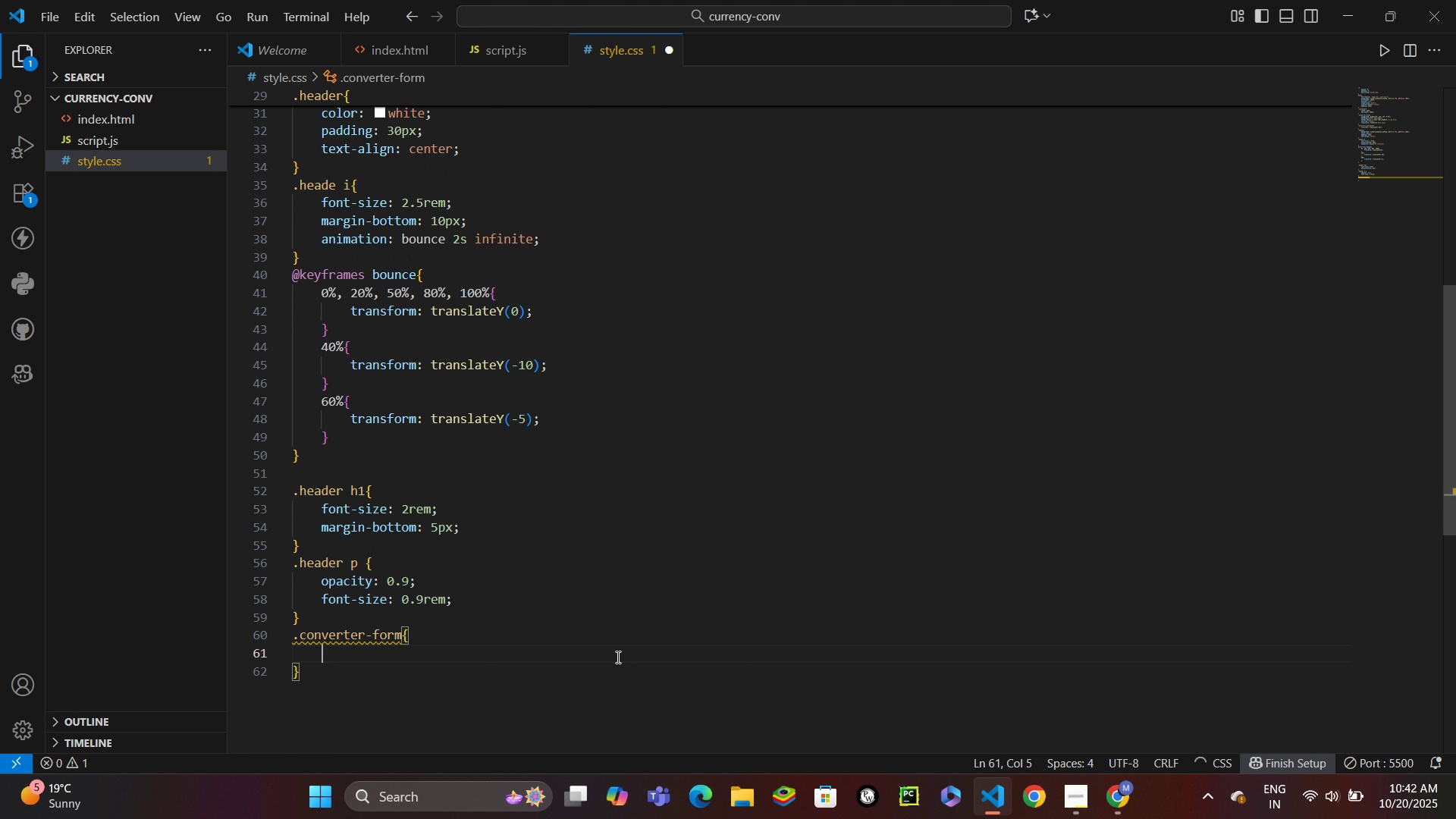 
key(Enter)
 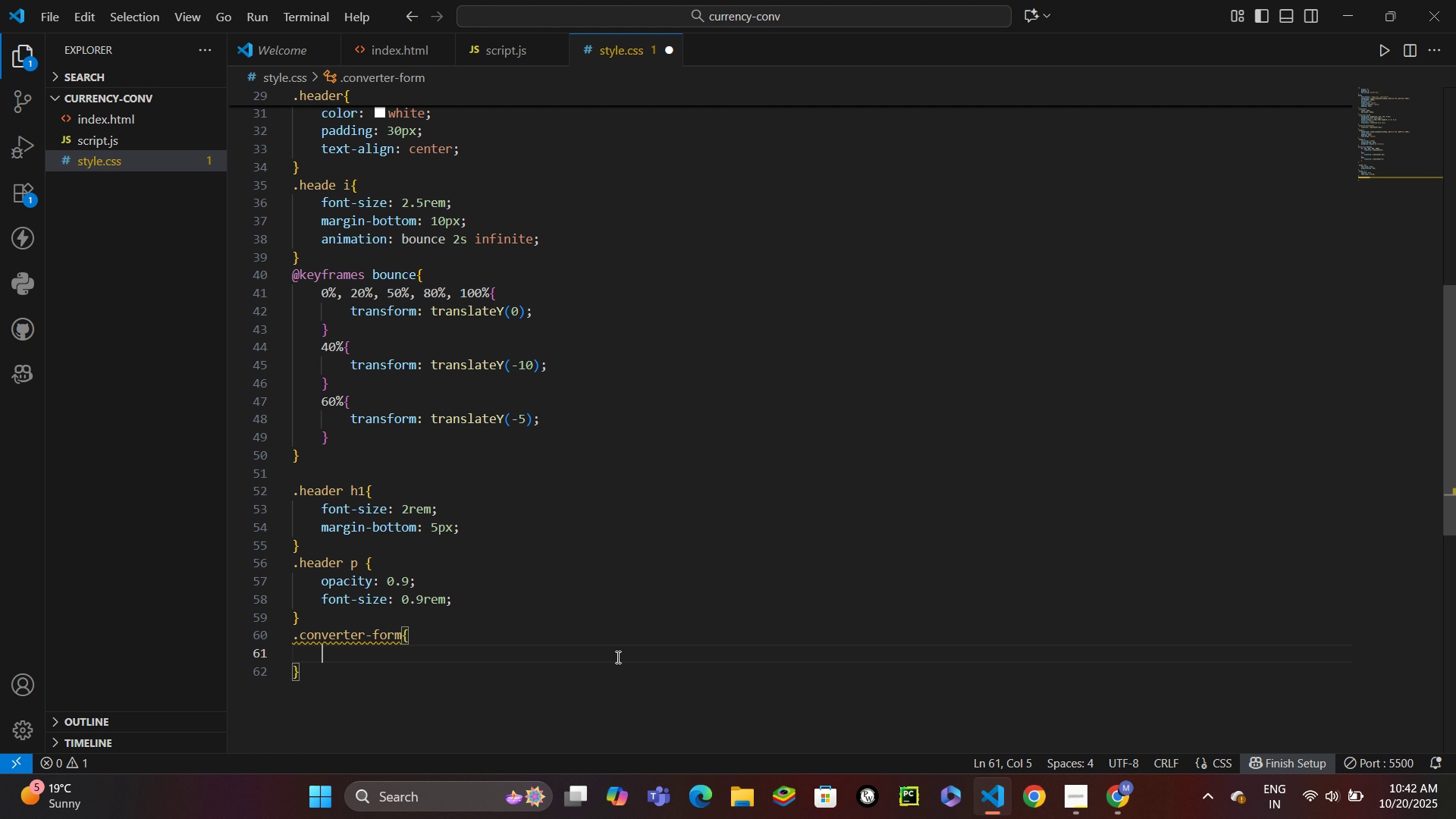 
type(p30)
 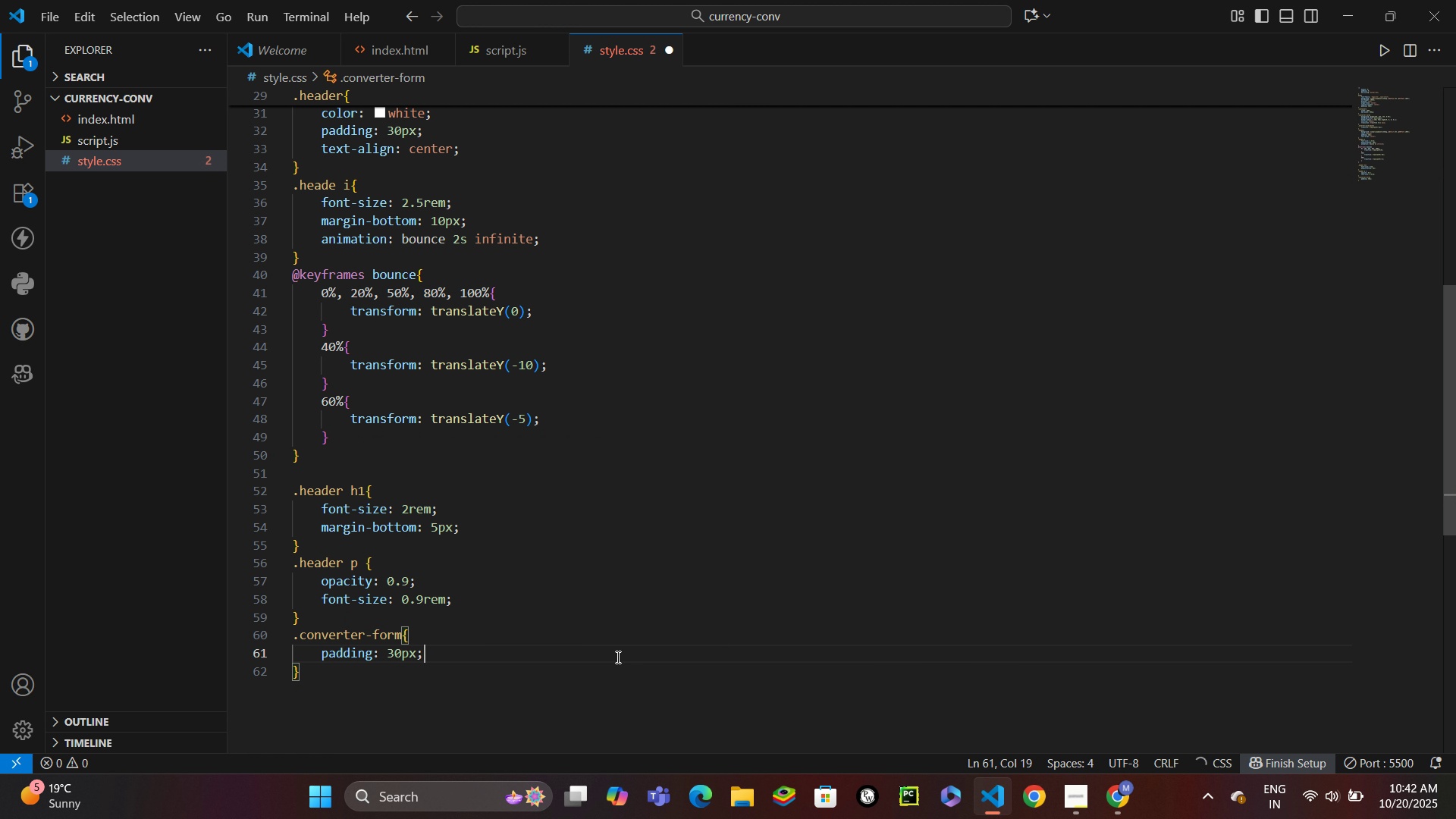 
key(Enter)
 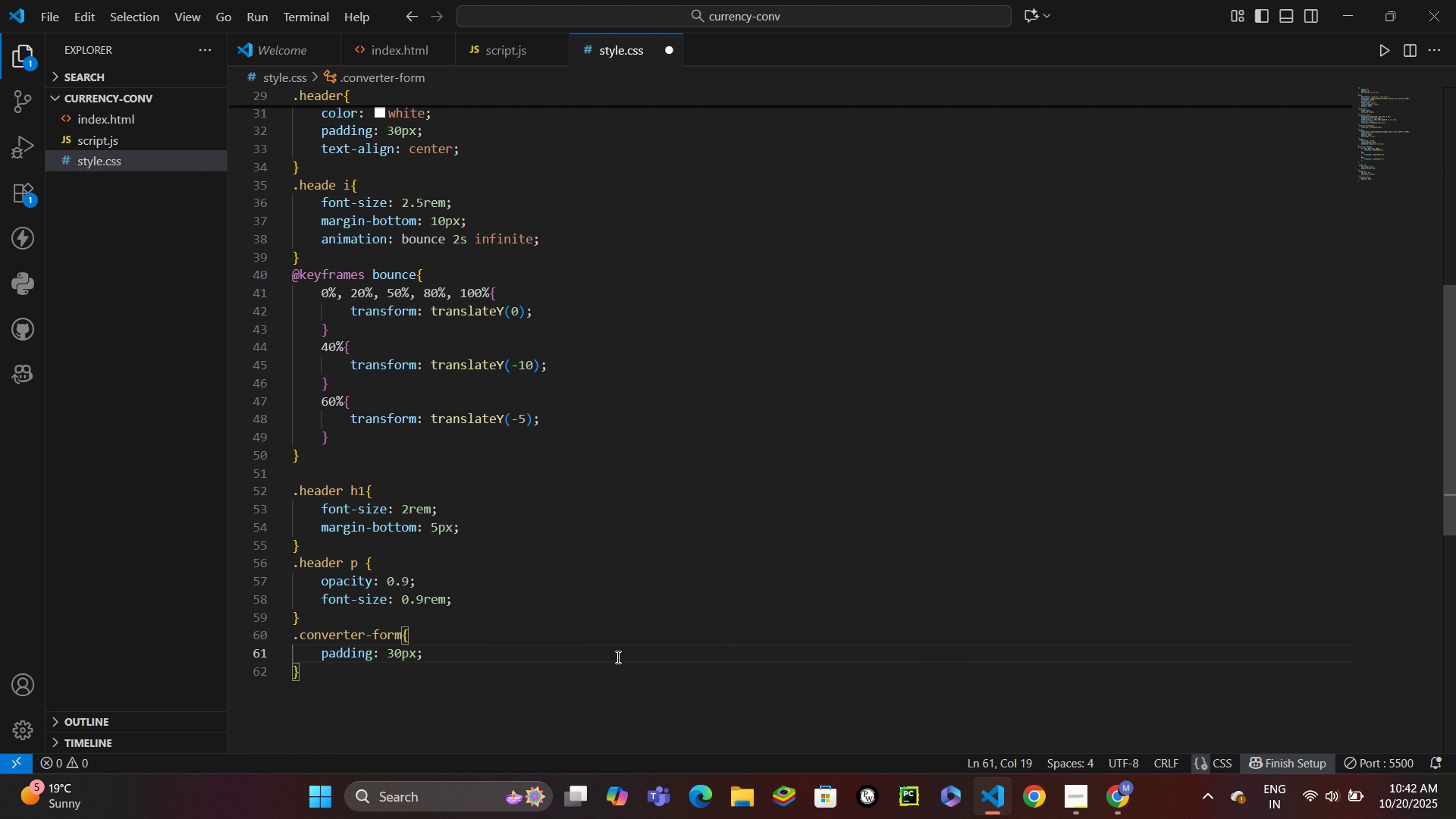 
key(ArrowDown)
 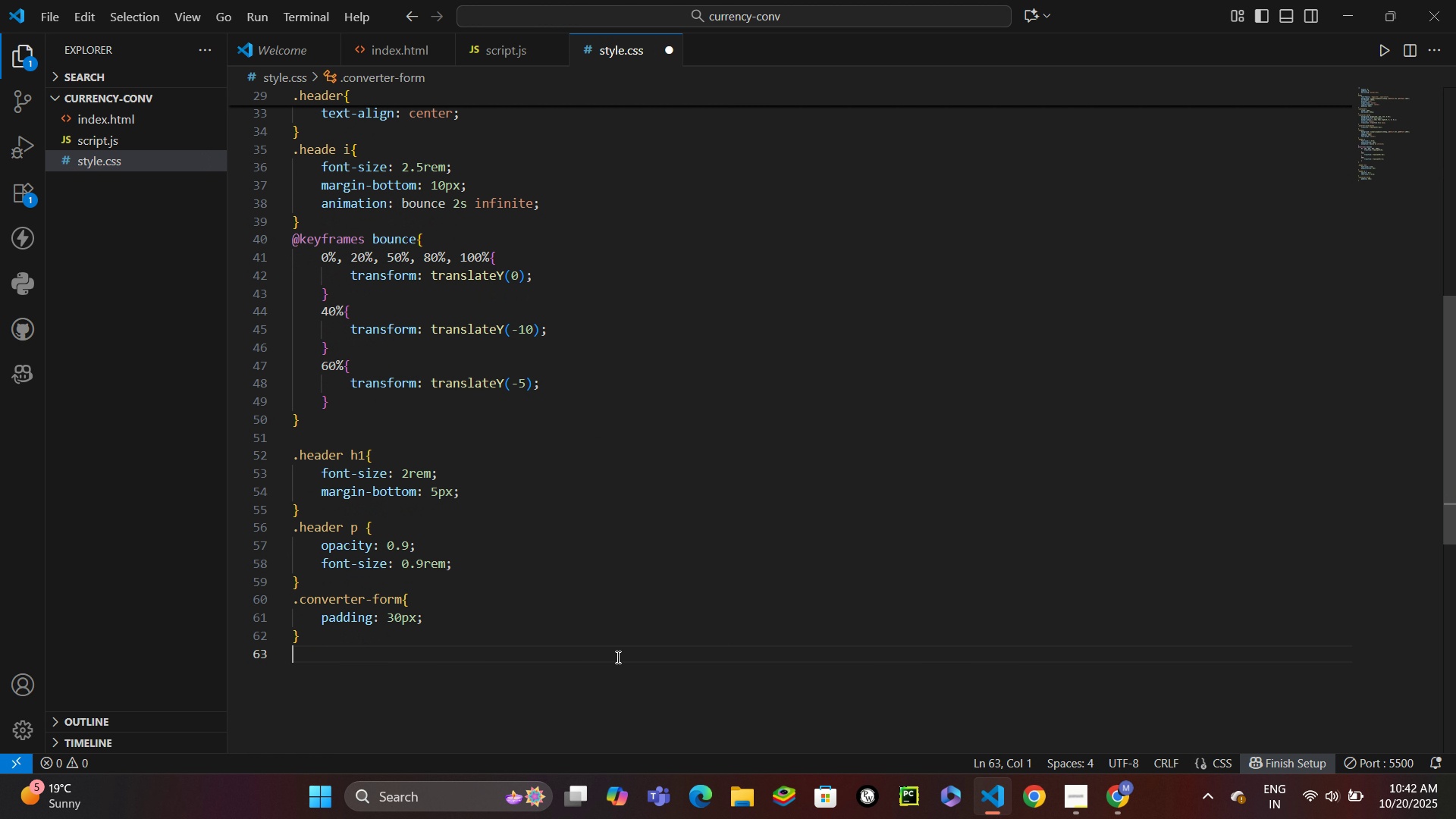 
key(Enter)
 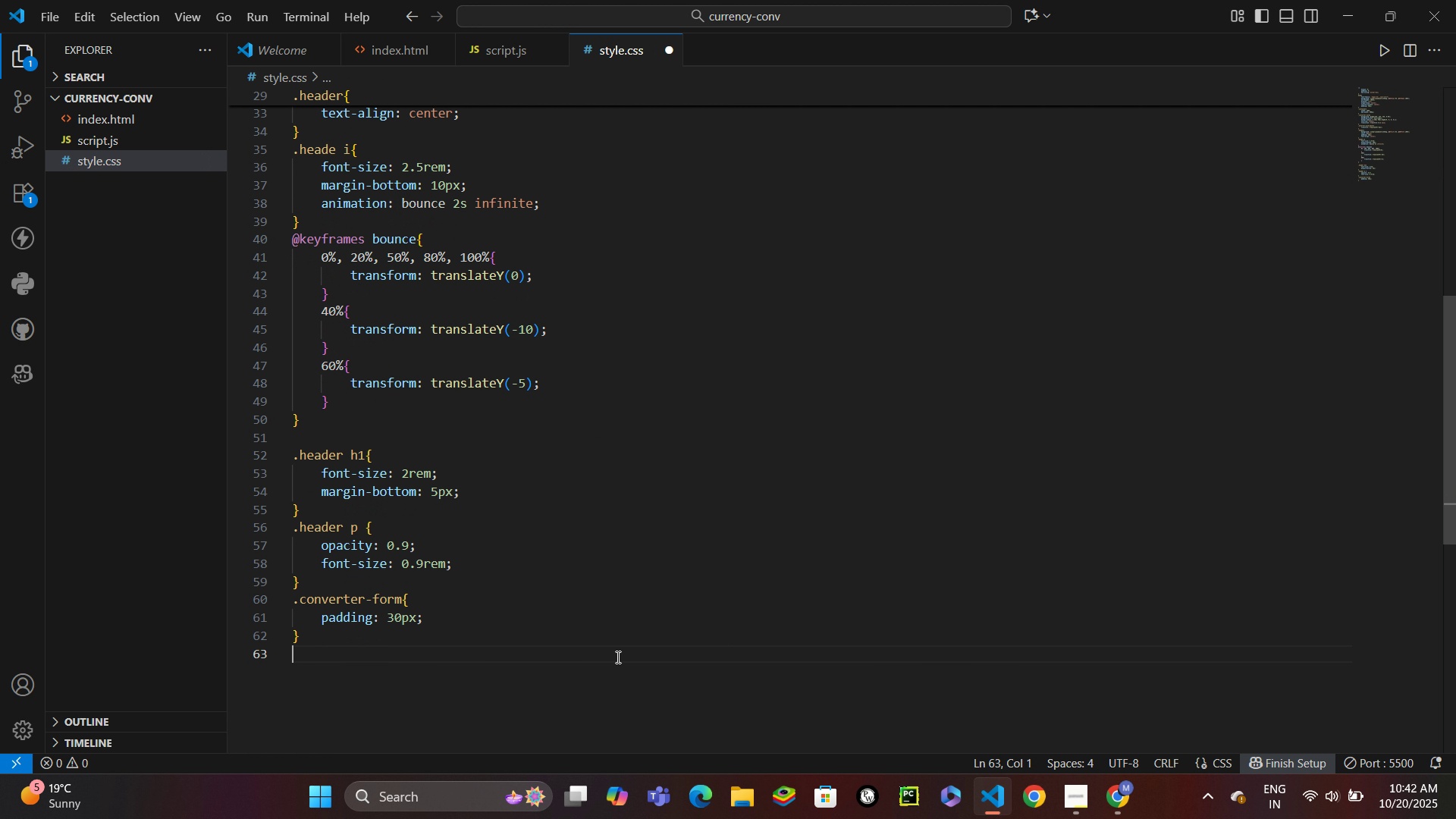 
type(.input-group label{)
 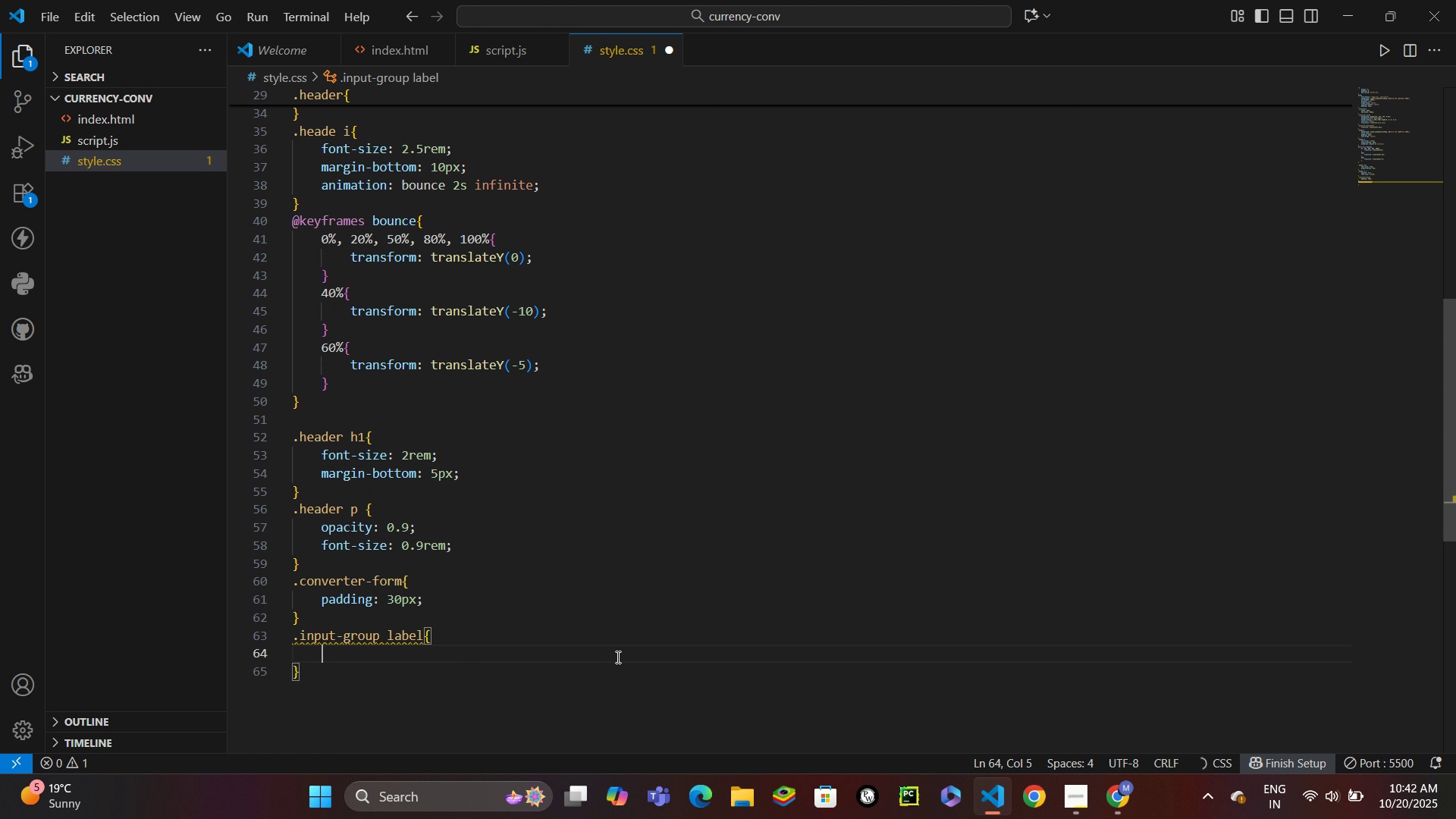 
 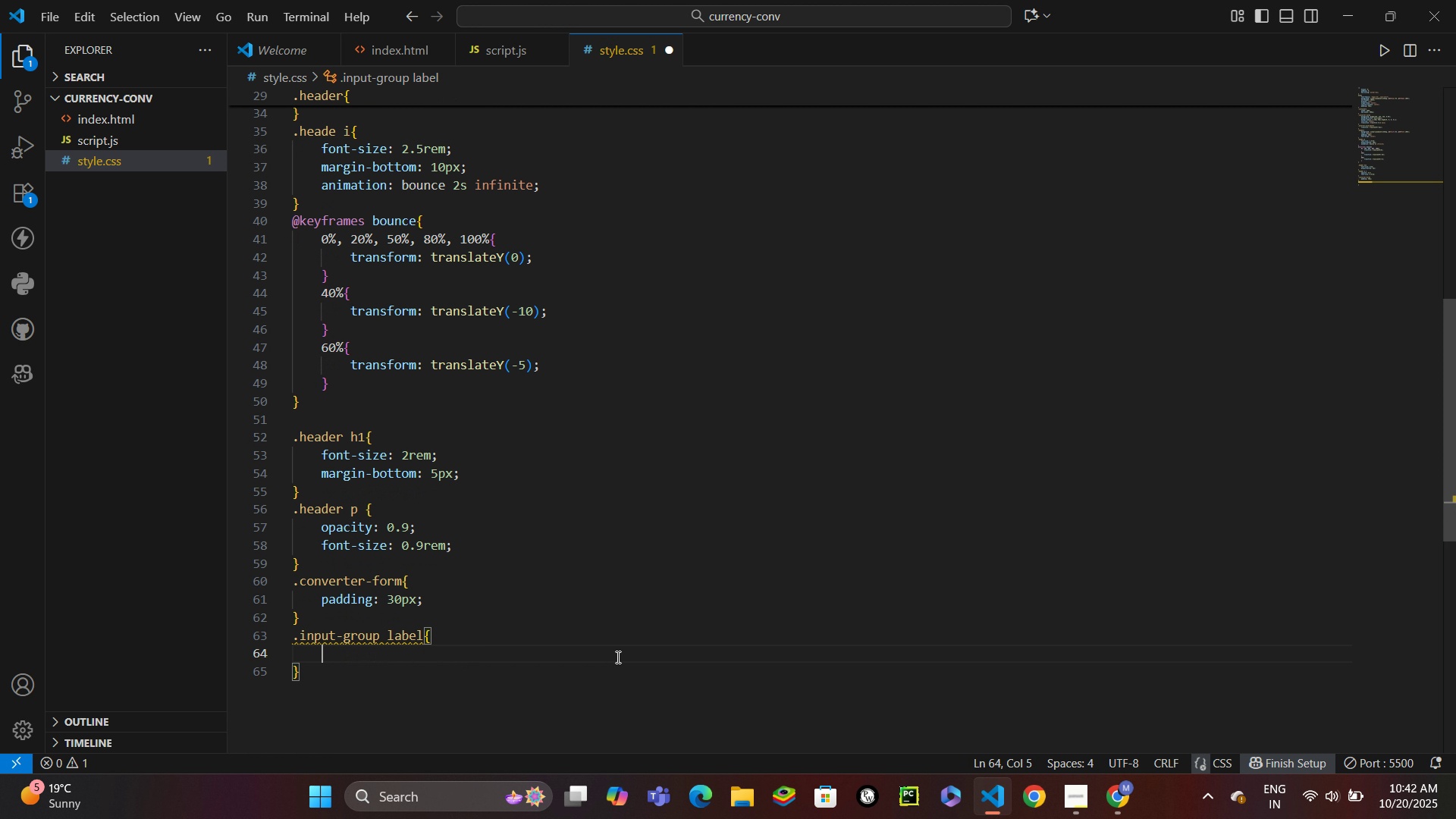 
key(Enter)
 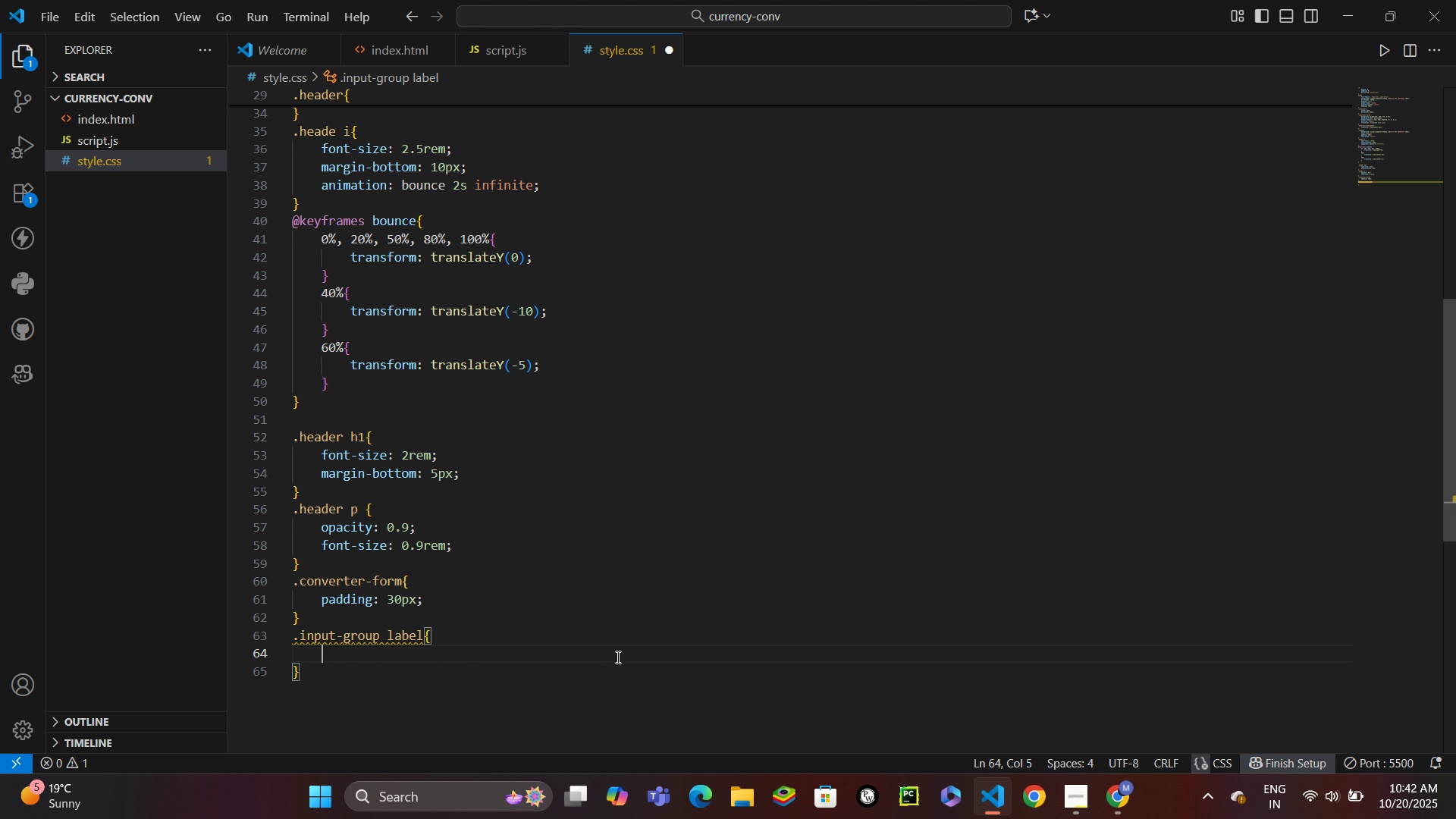 
type(dis)
 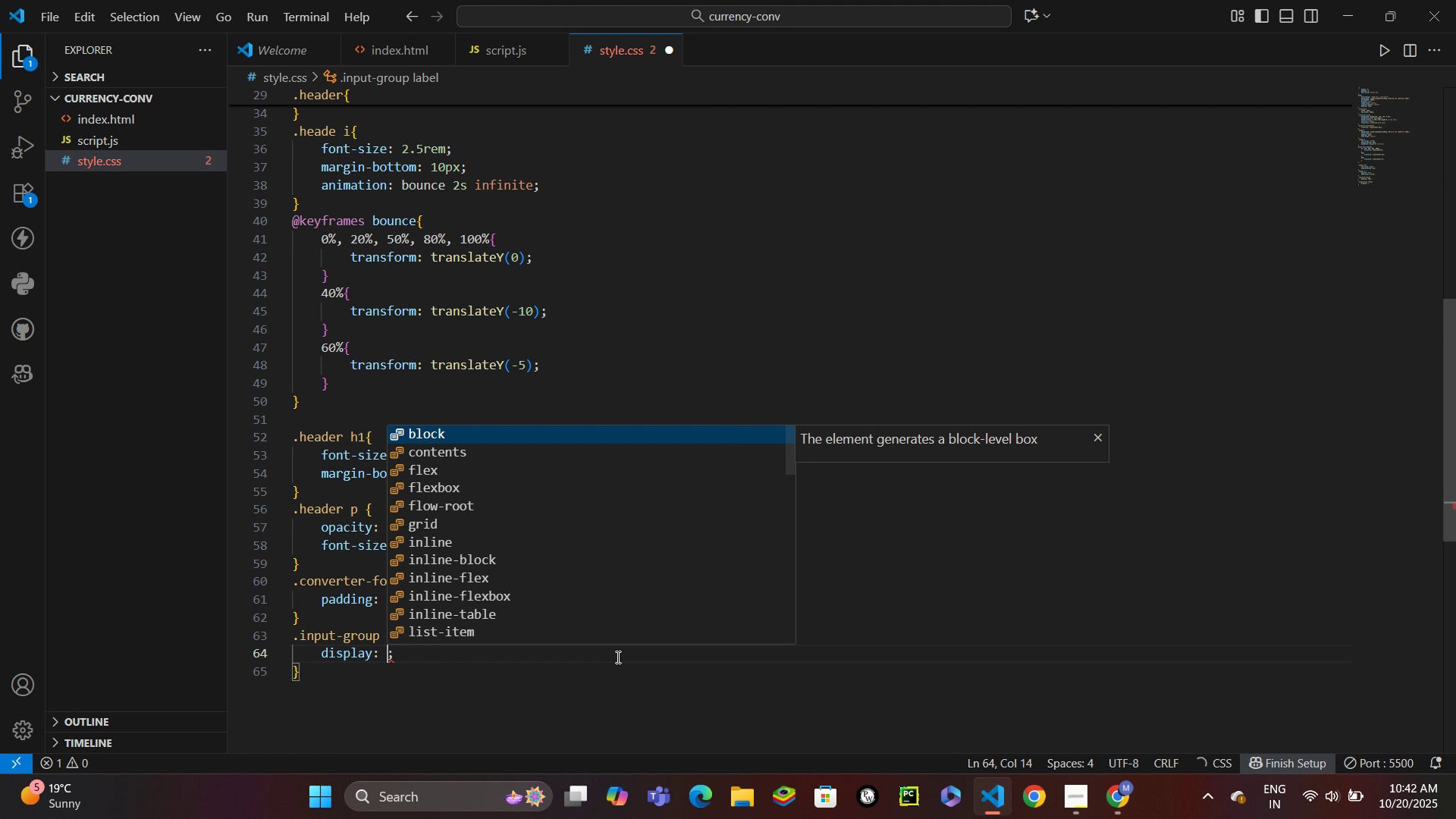 
key(Enter)
 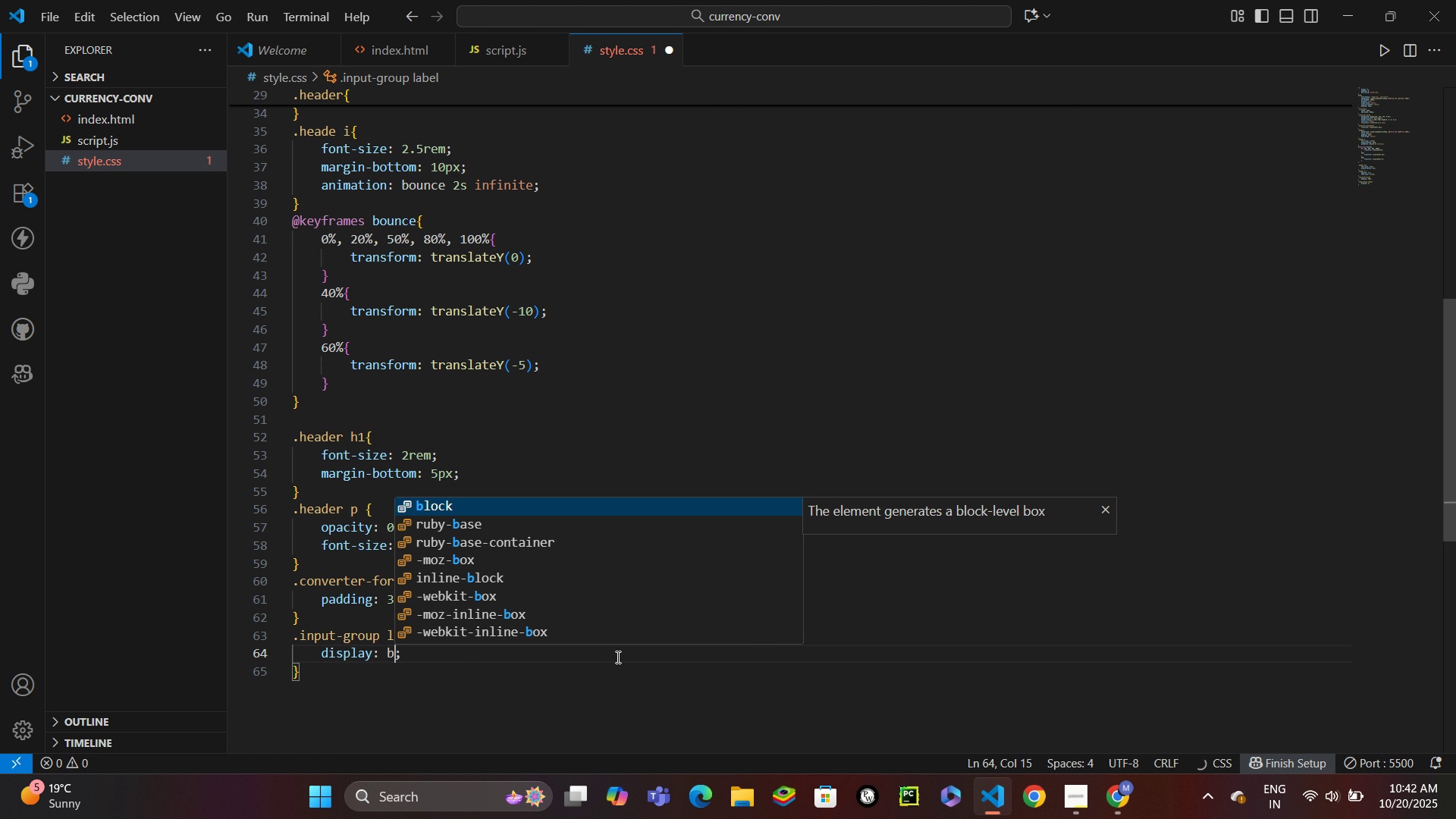 
type(ba)
key(Backspace)
type(lc)
 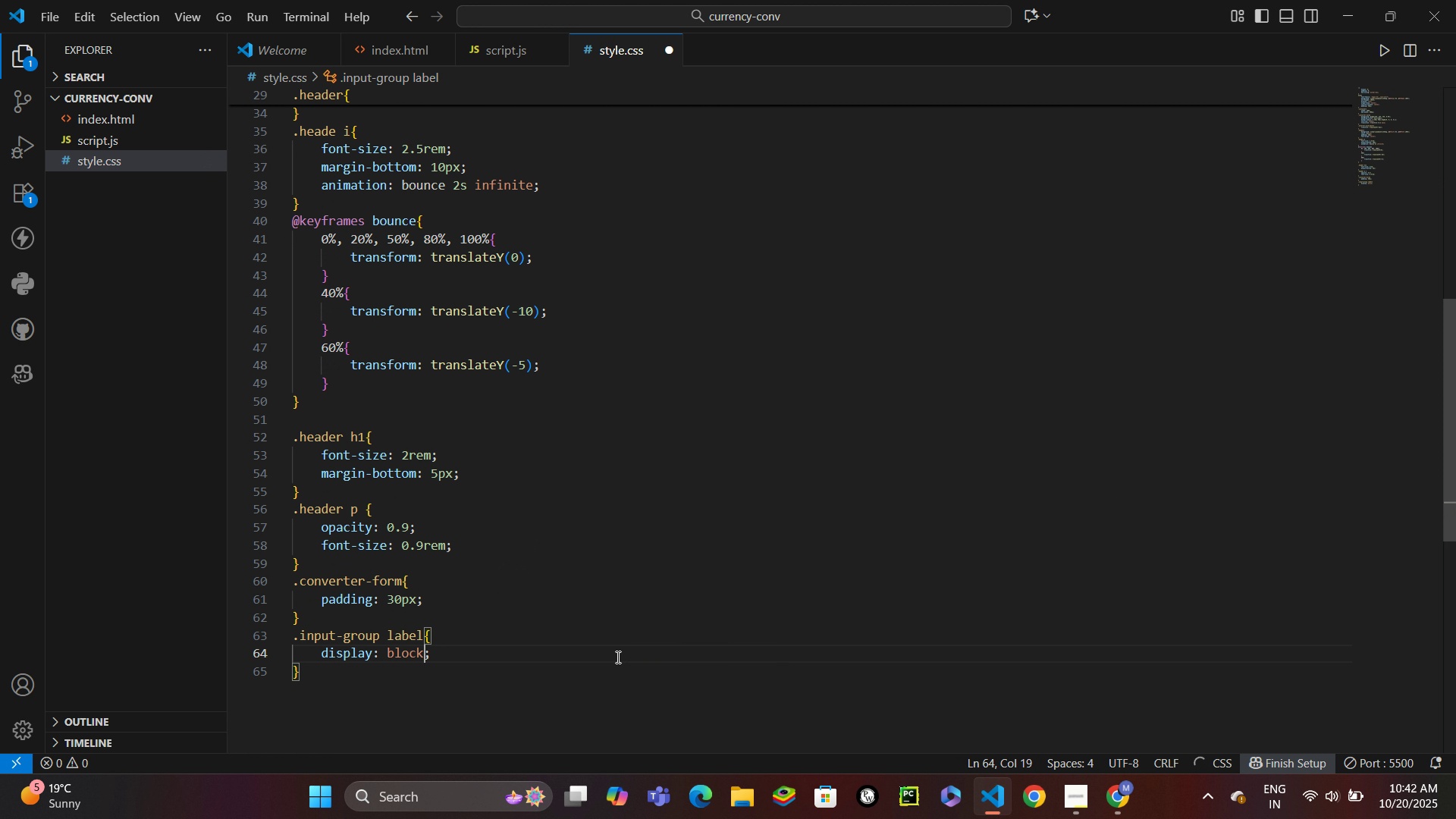 
key(Enter)
 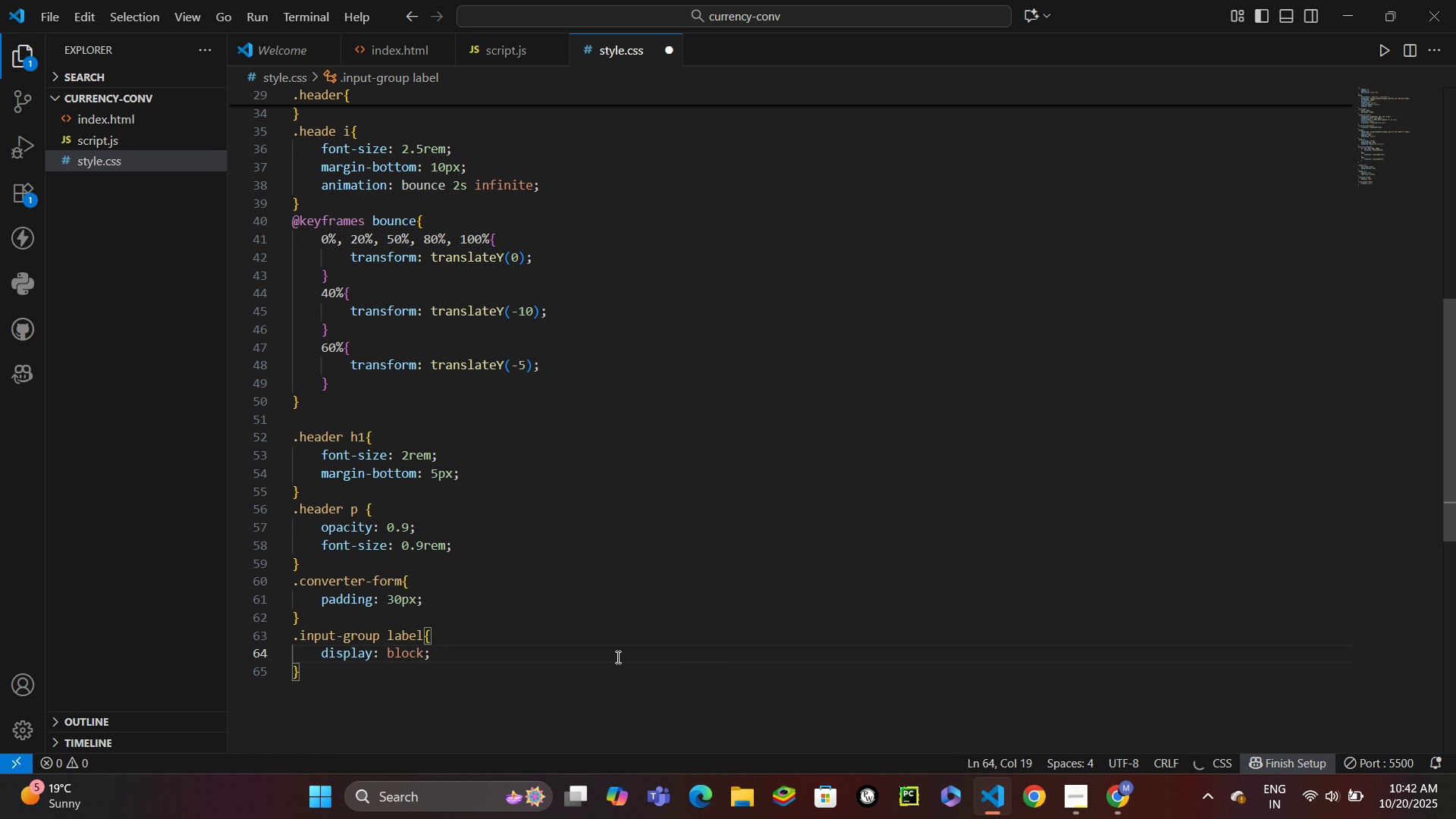 
key(Control+ControlLeft)
 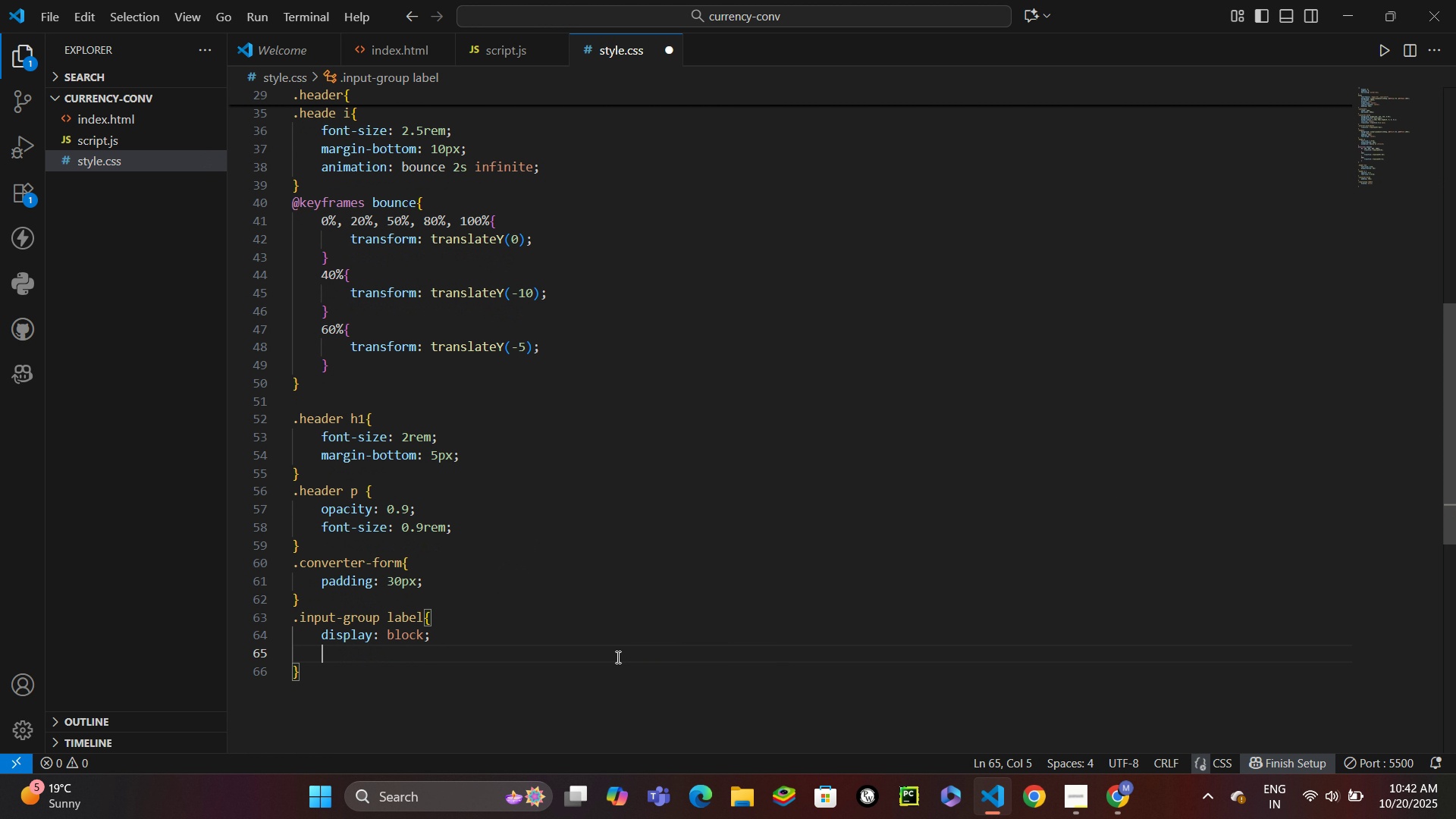 
key(Control+Enter)
 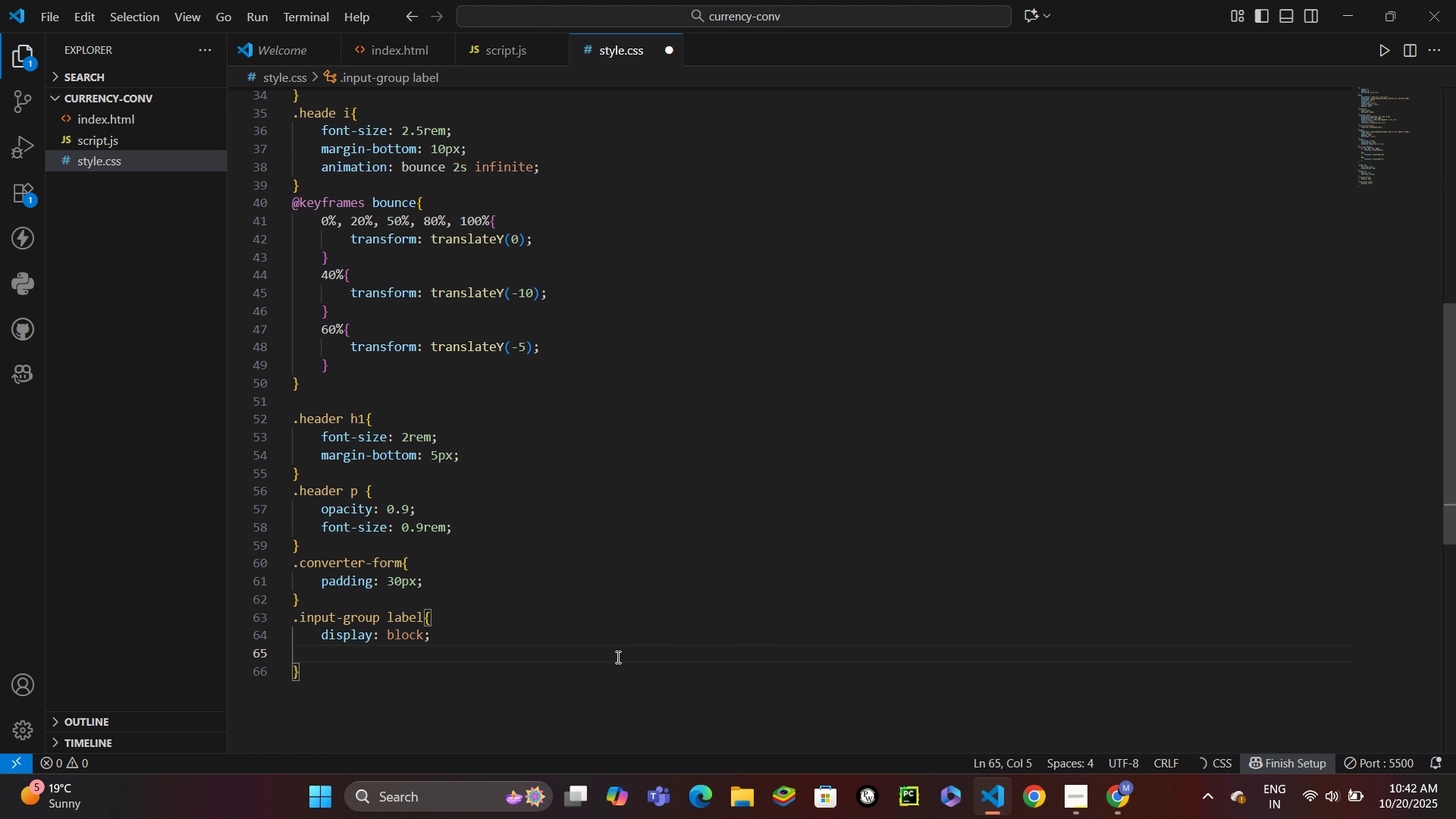 
type(marb)
 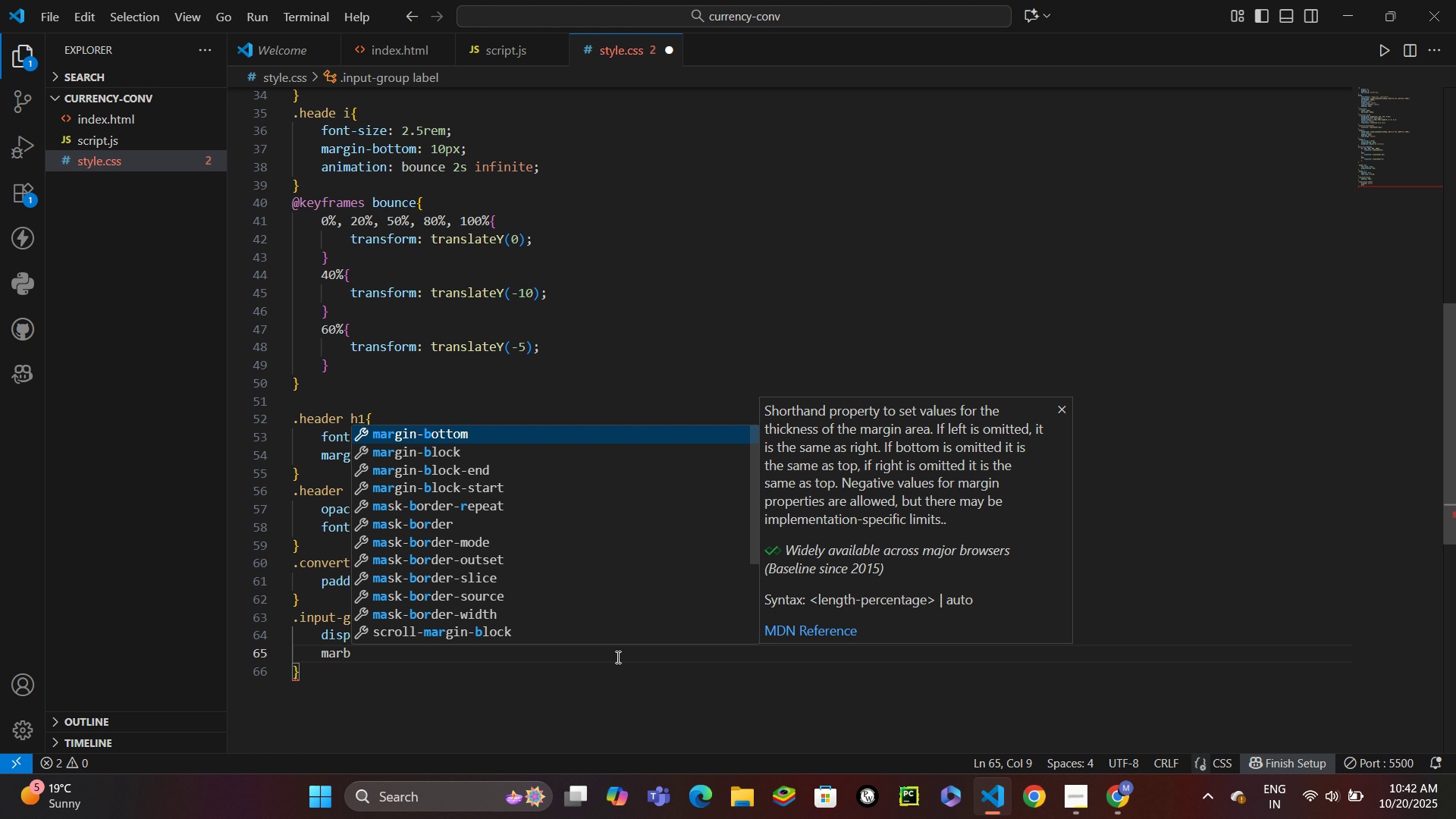 
key(Enter)
 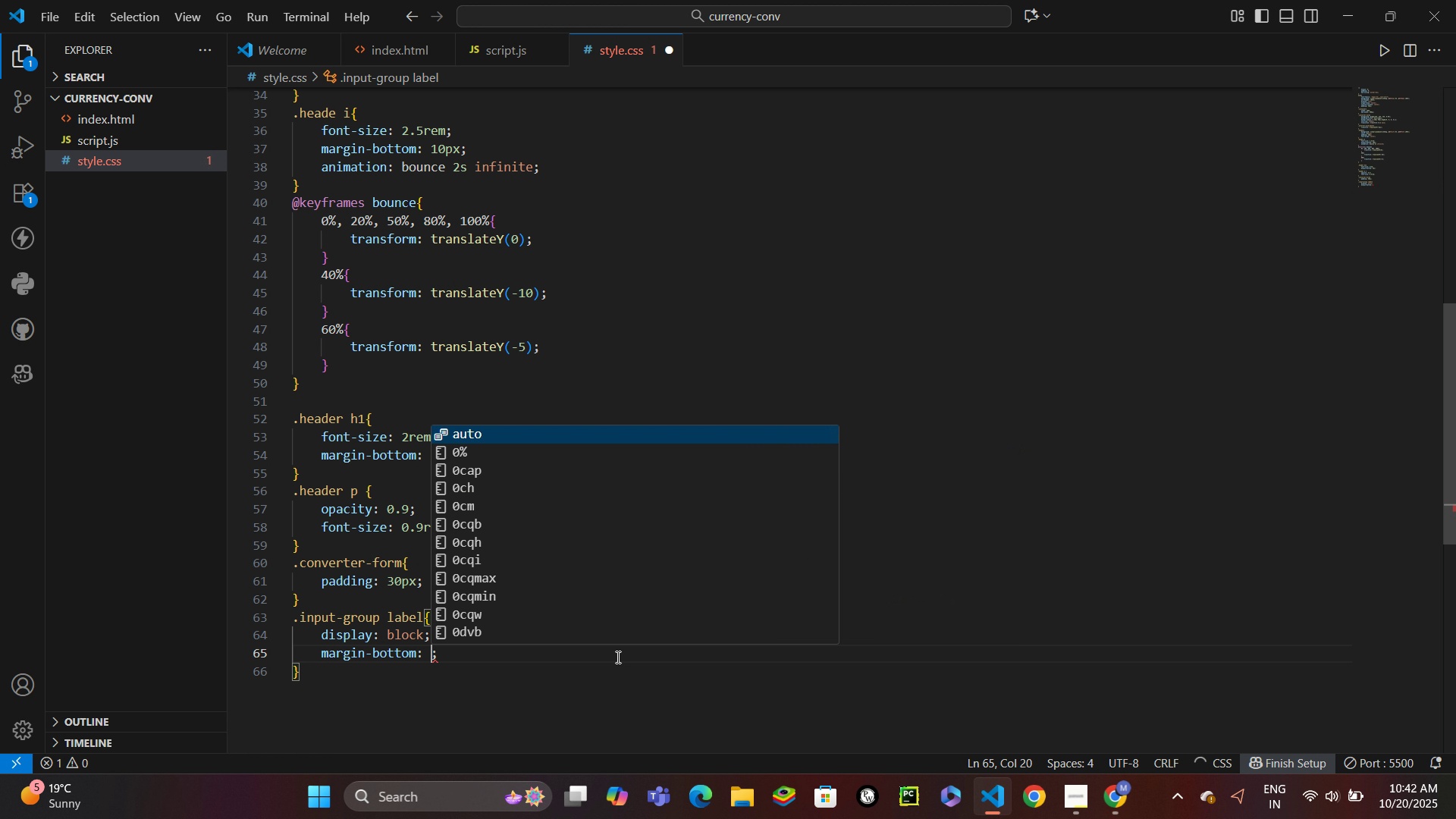 
type(8px)
 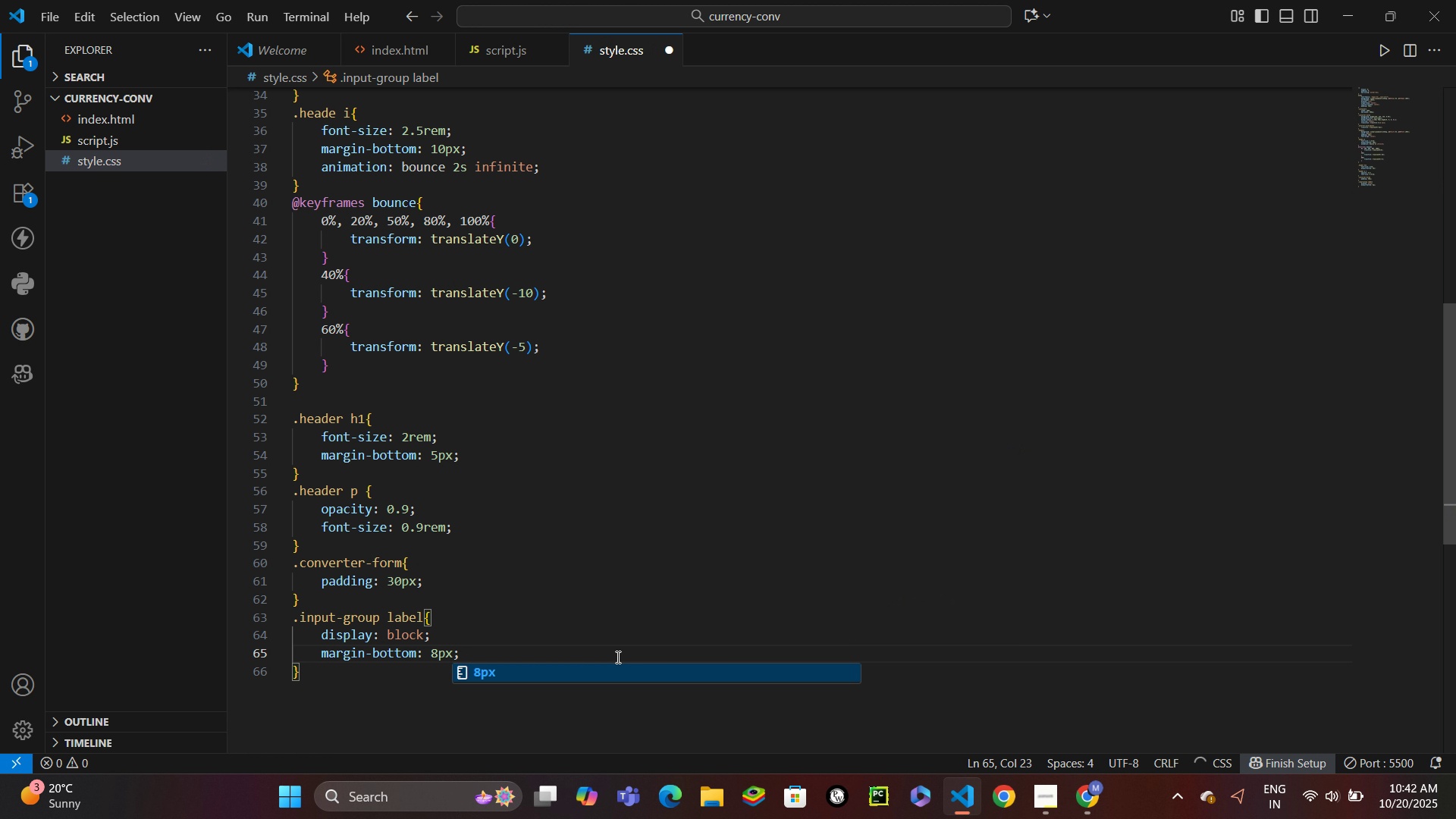 
key(Control+ControlLeft)
 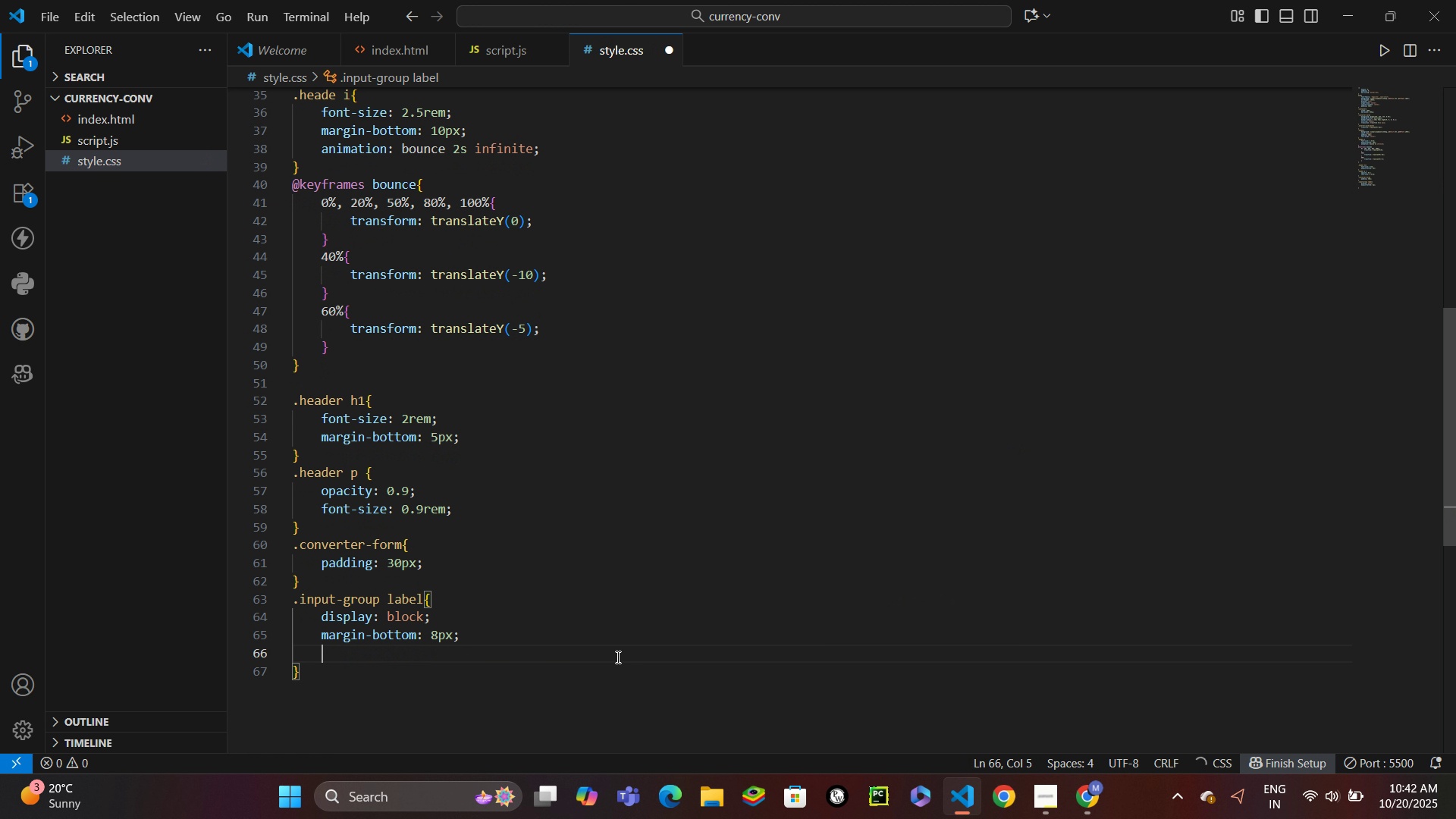 
key(Control+Enter)
 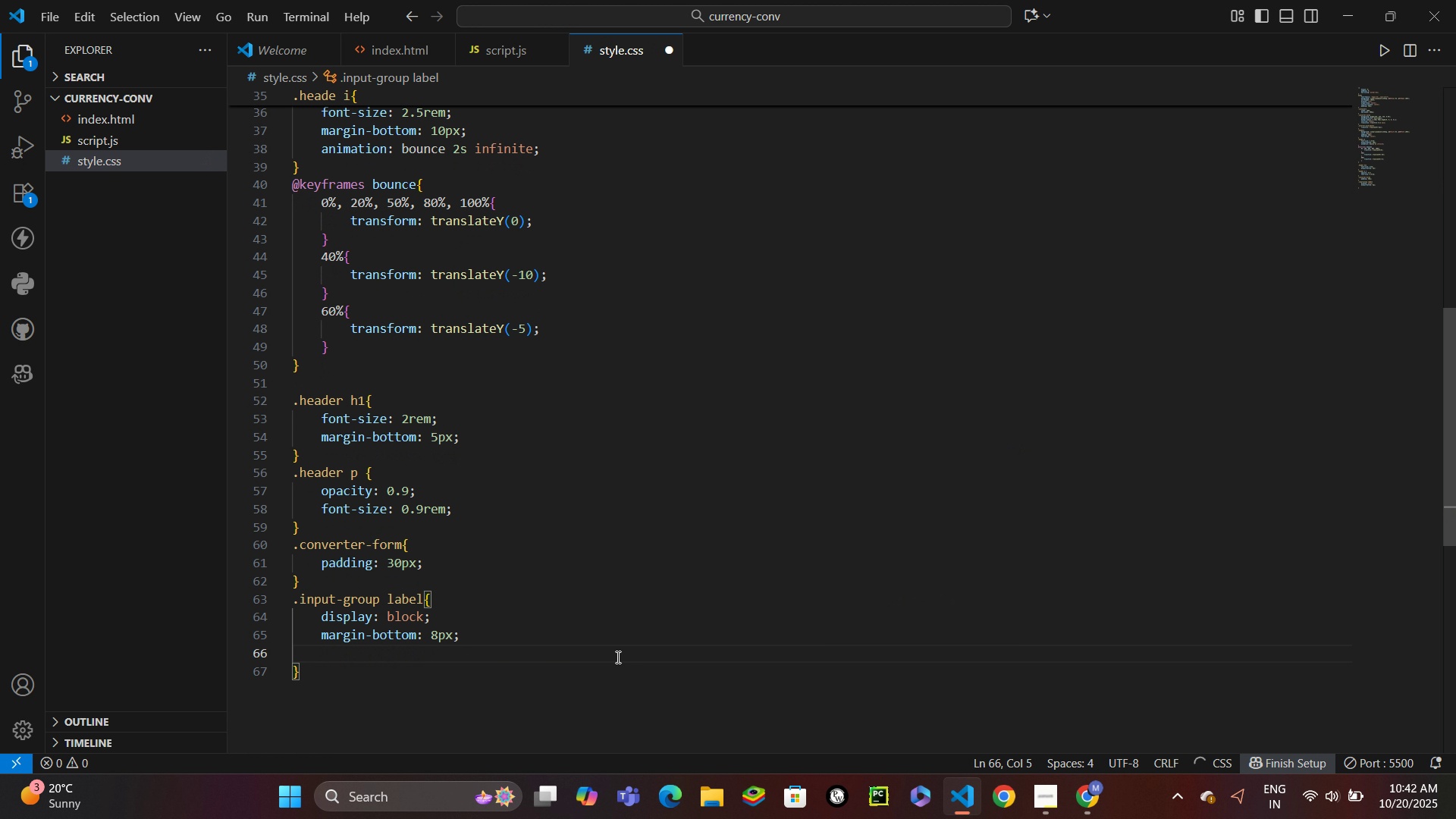 
type(fontwe)
 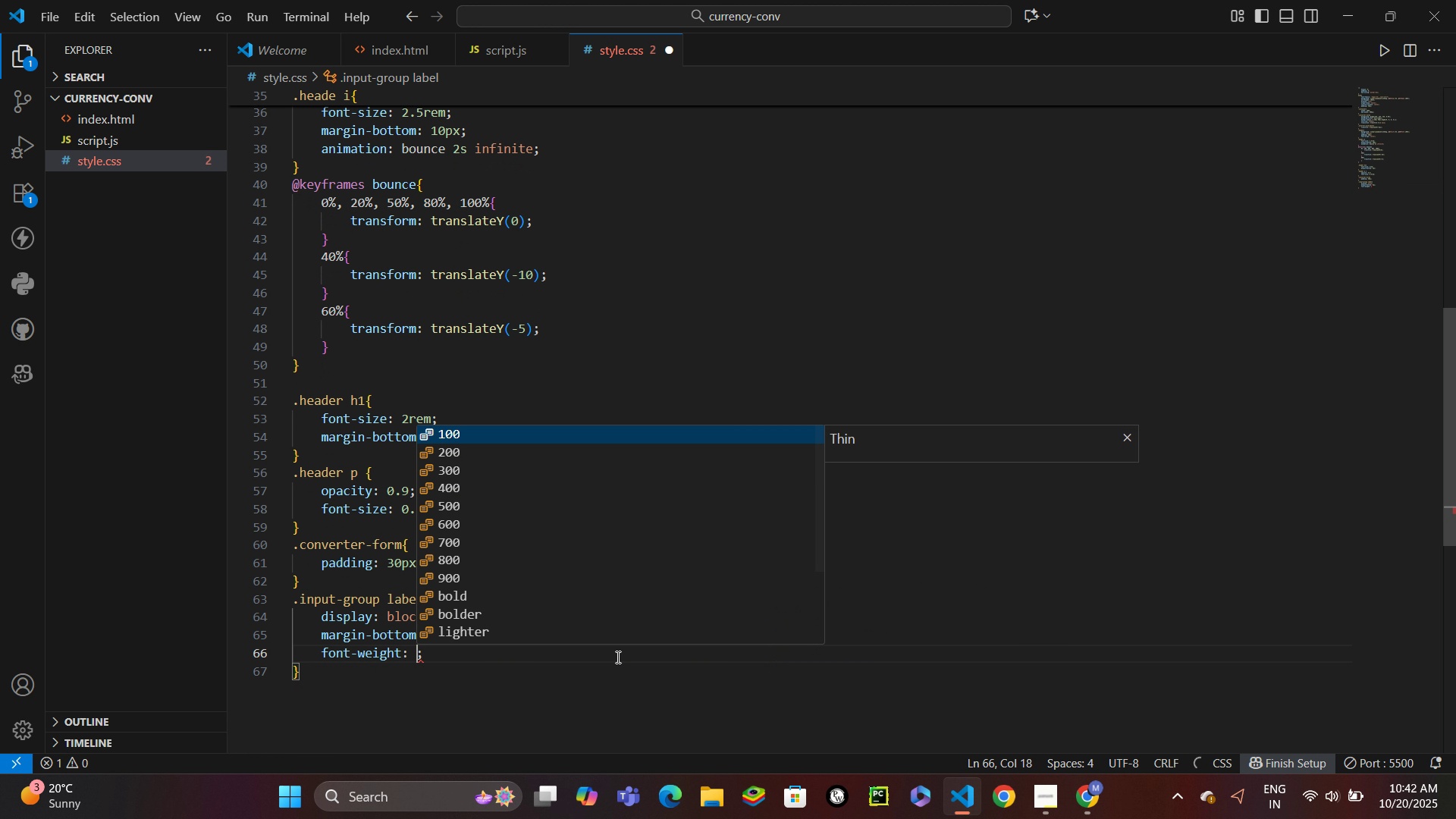 
key(Enter)
 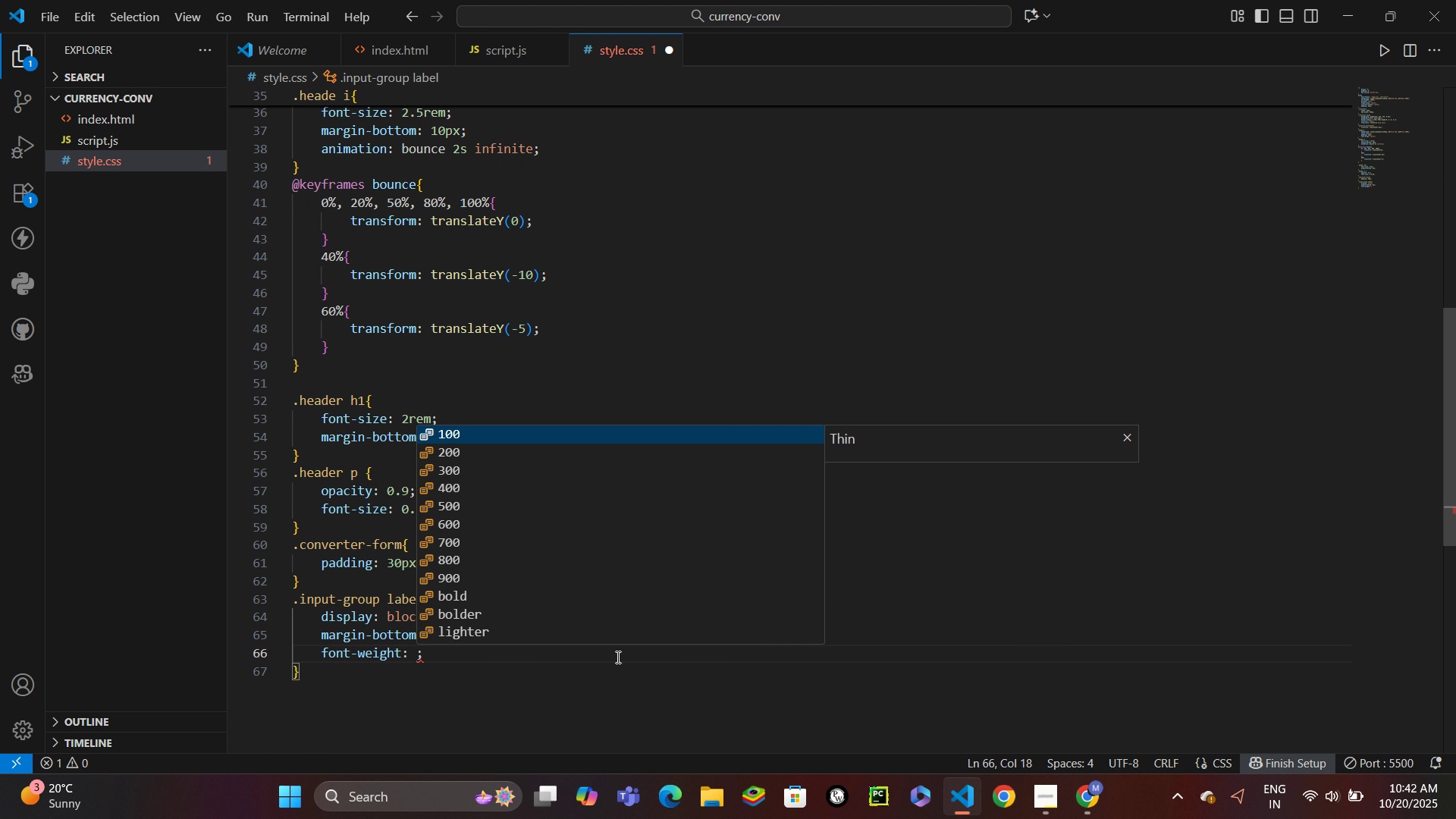 
type(600)
 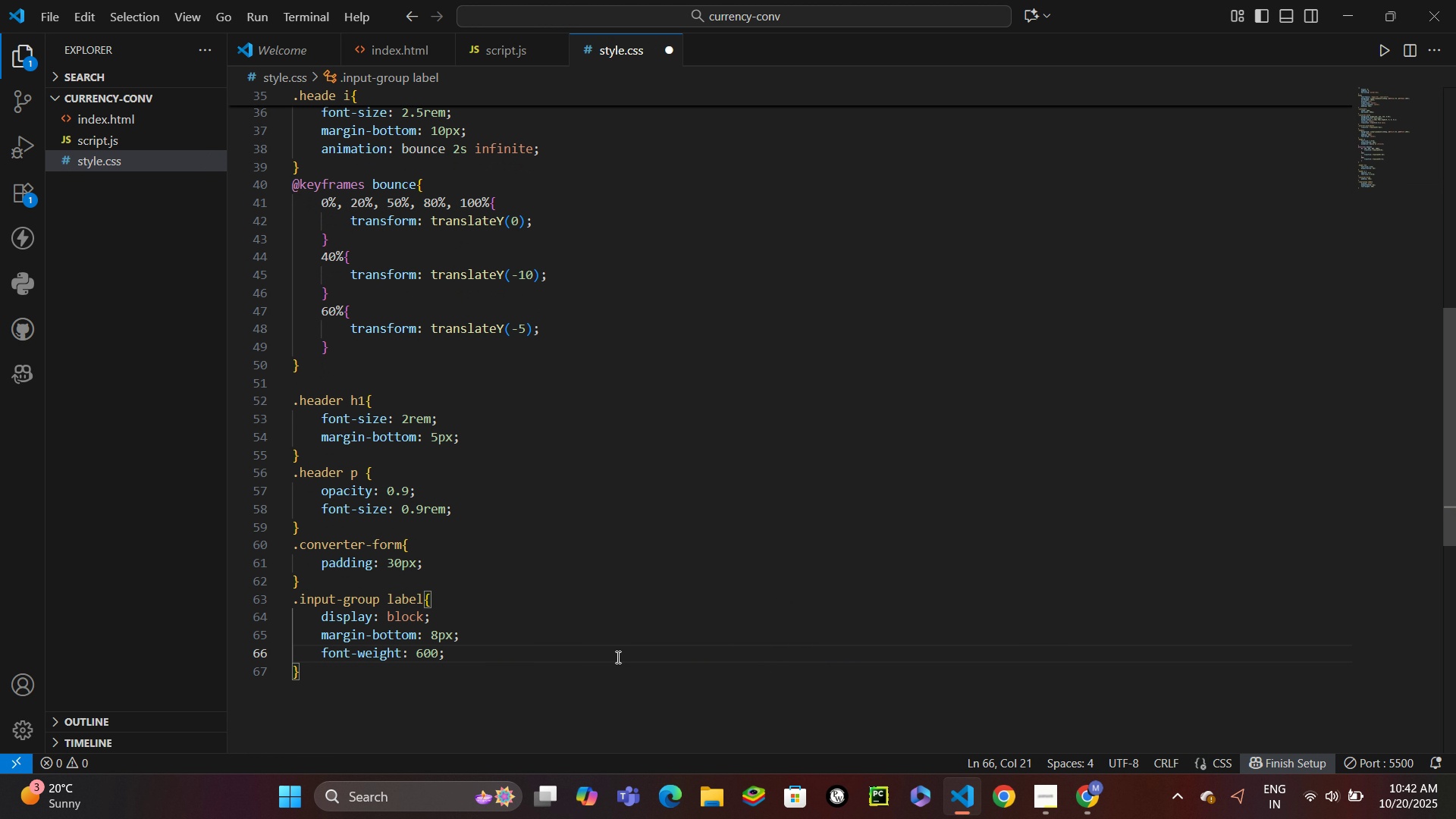 
key(Control+ControlLeft)
 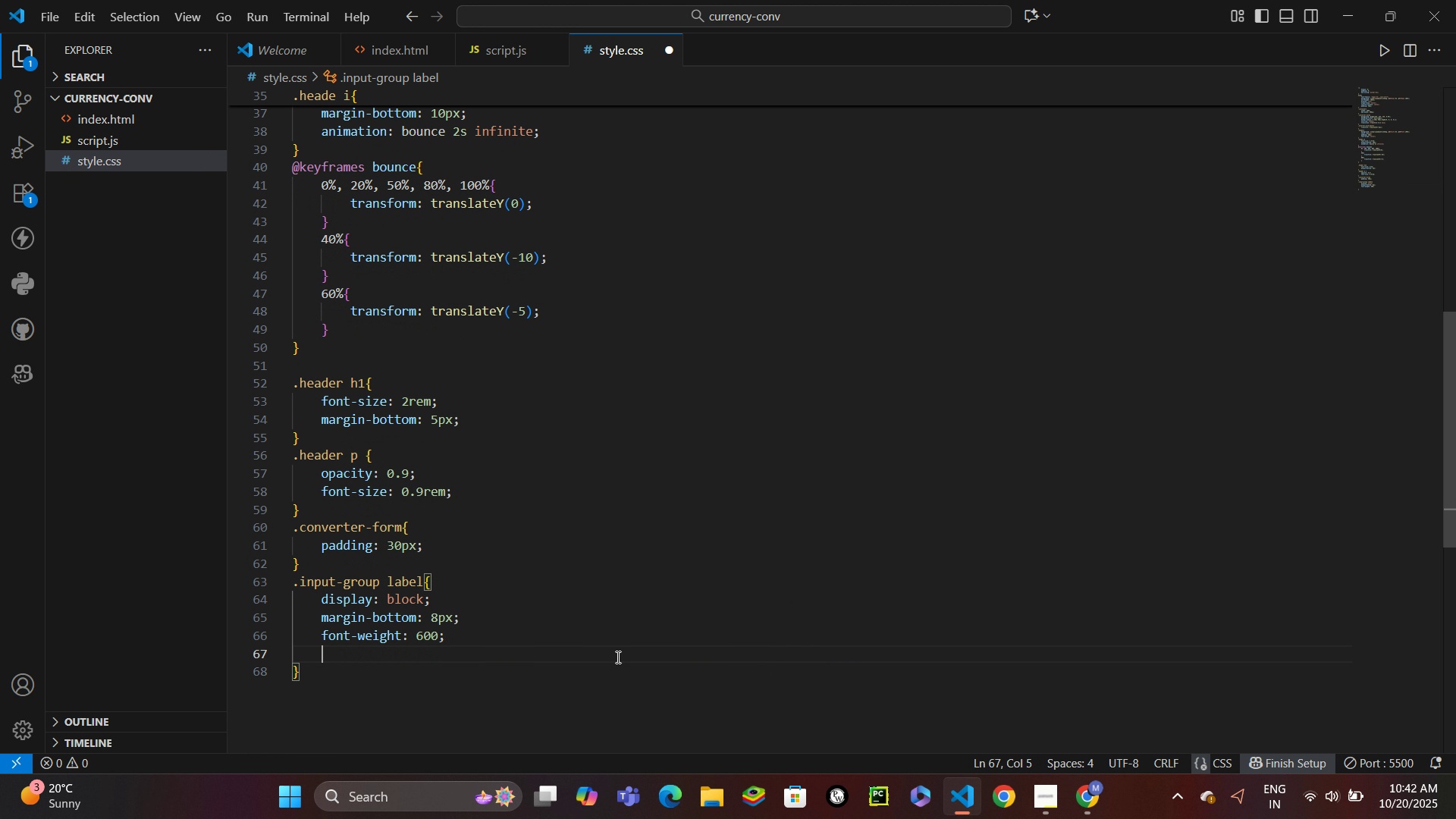 
key(Control+Enter)
 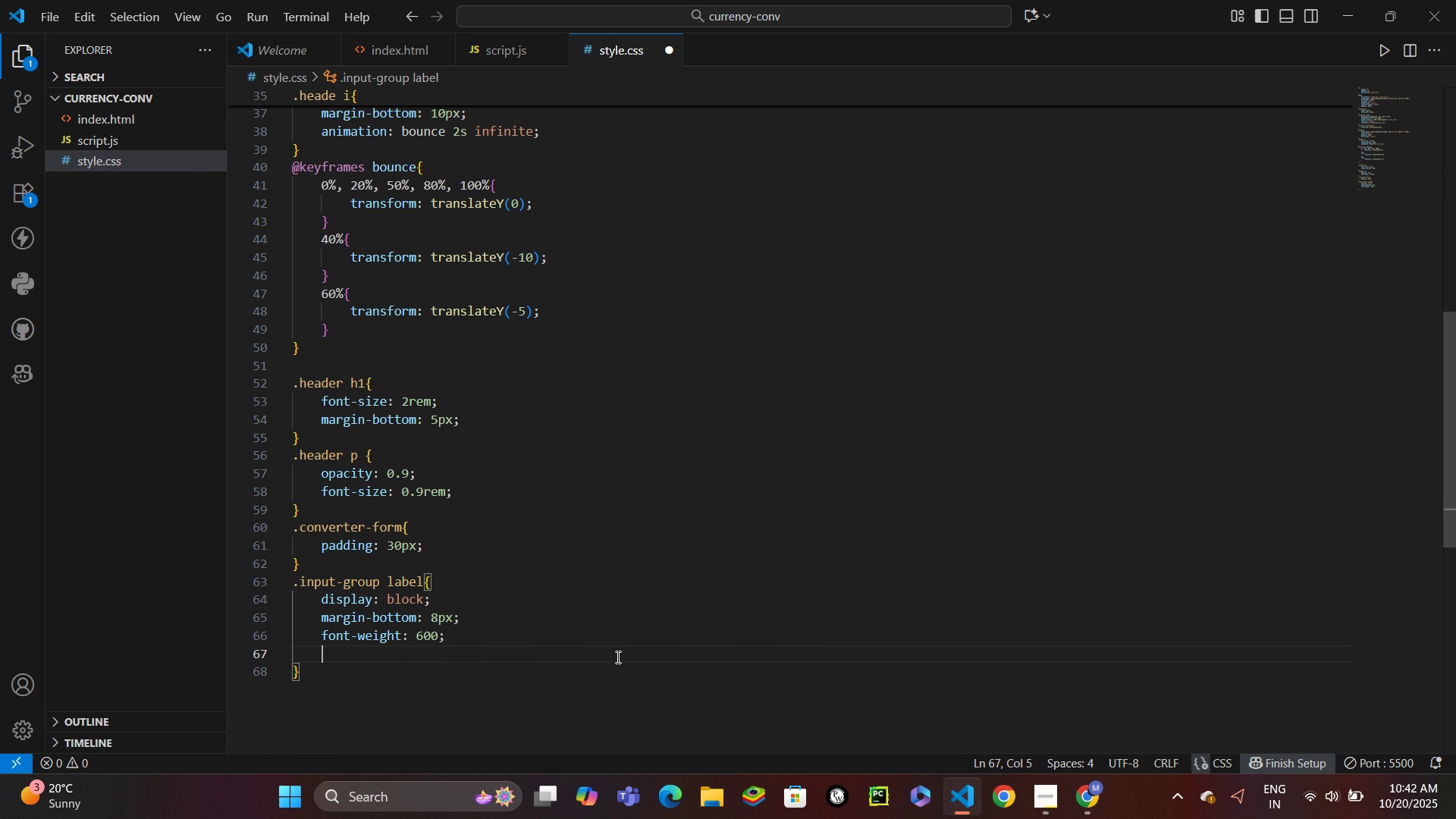 
type(colro)
 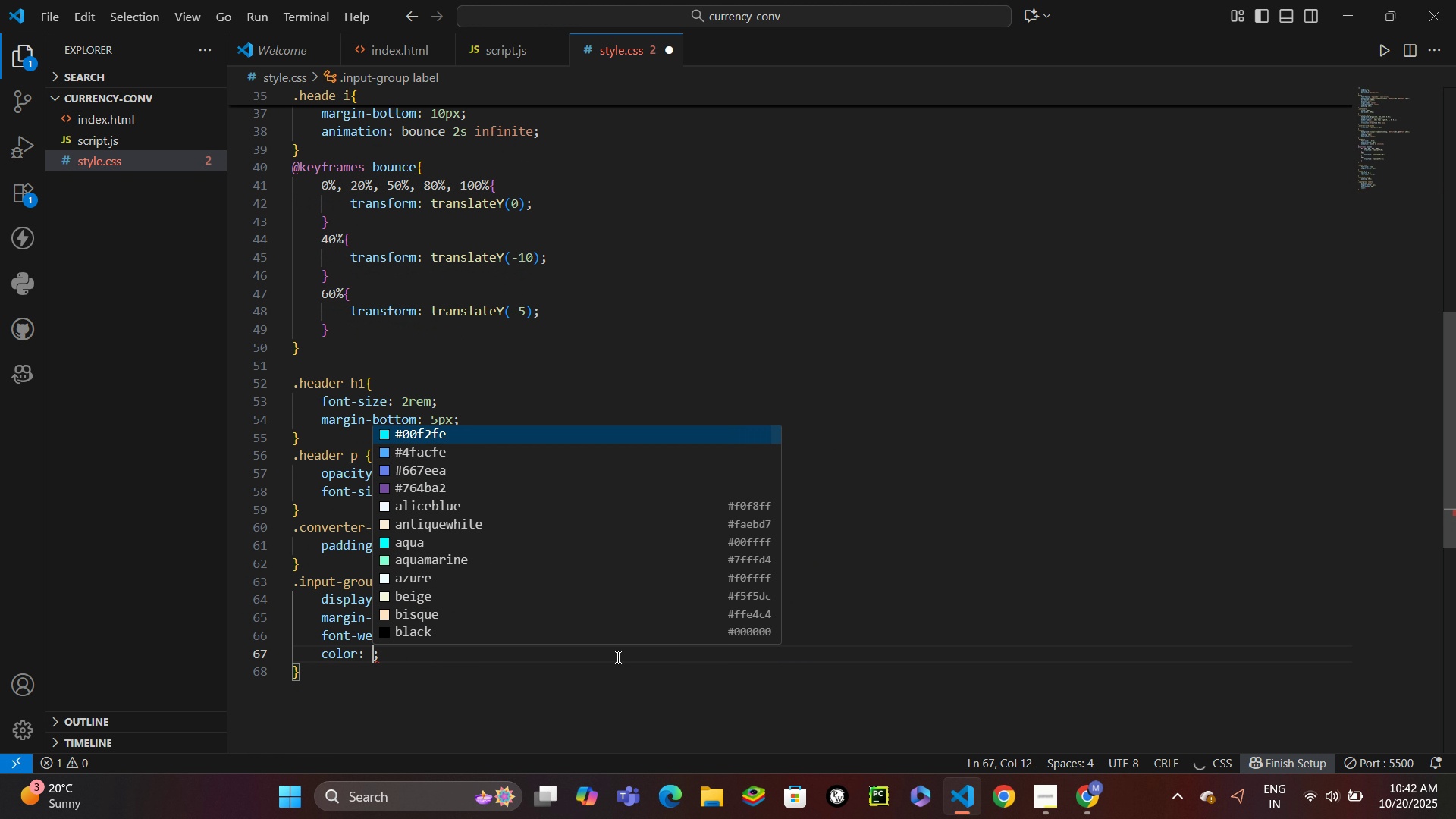 
key(Enter)
 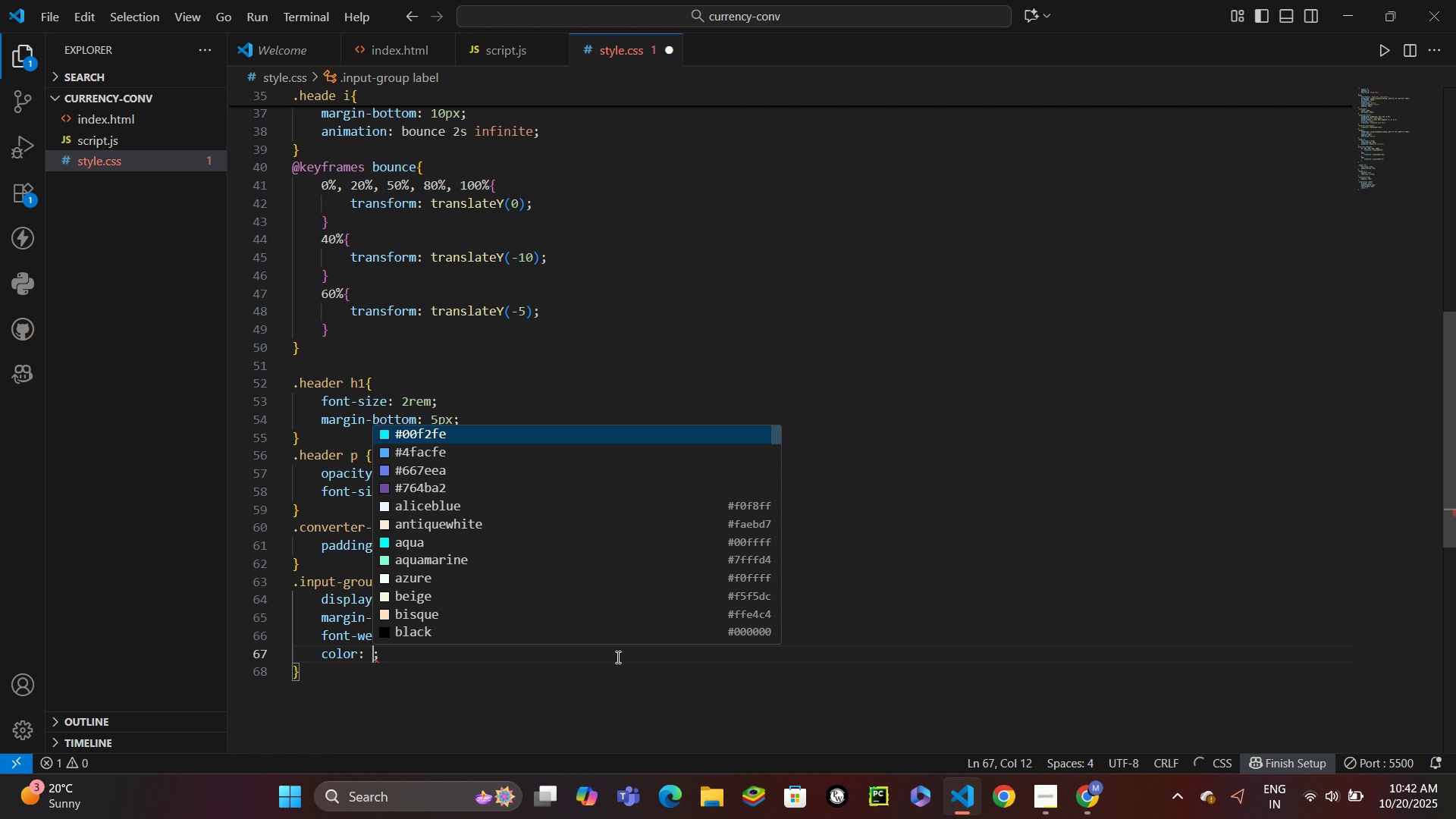 
type(#333)
 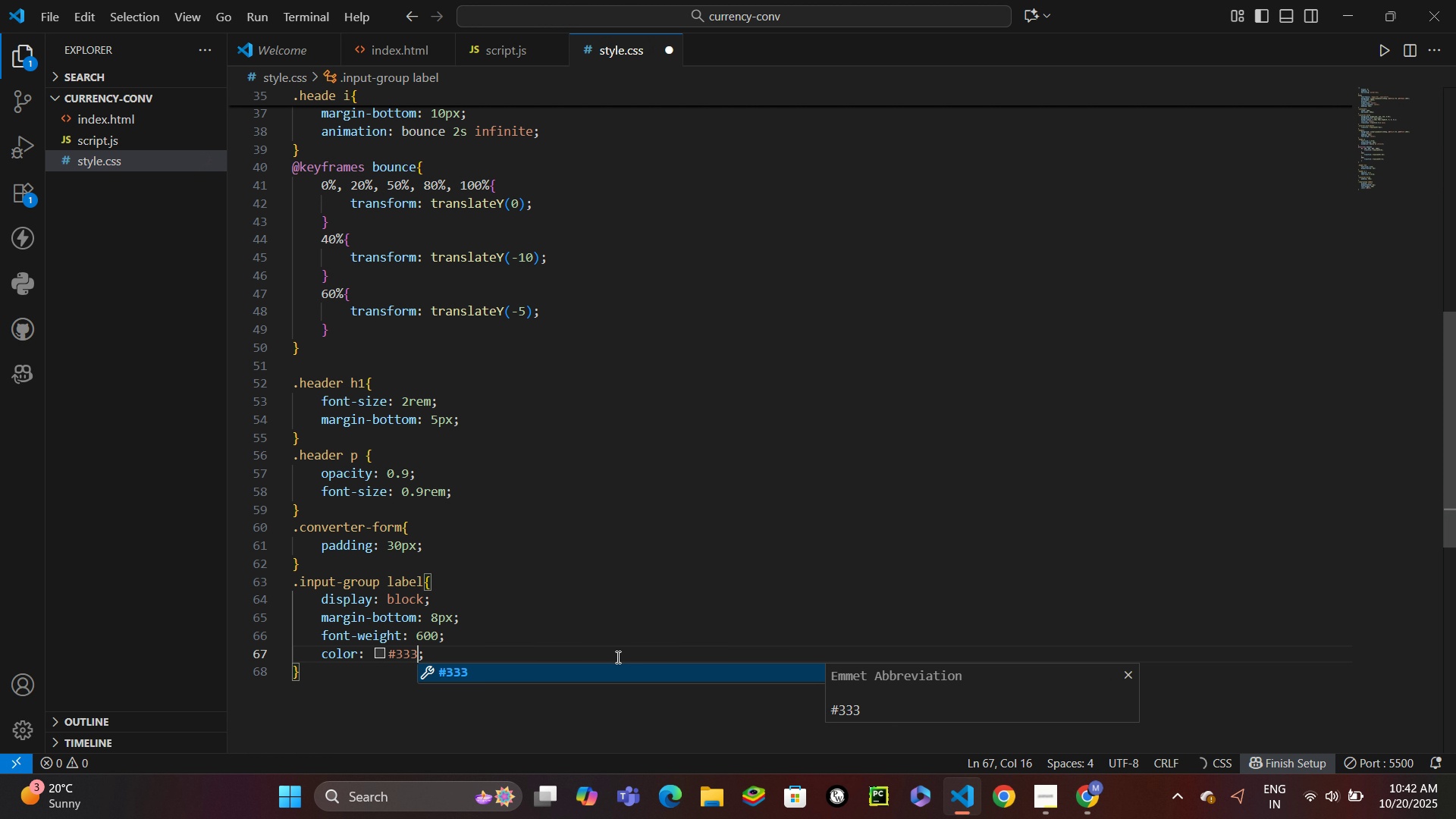 
key(ArrowDown)
 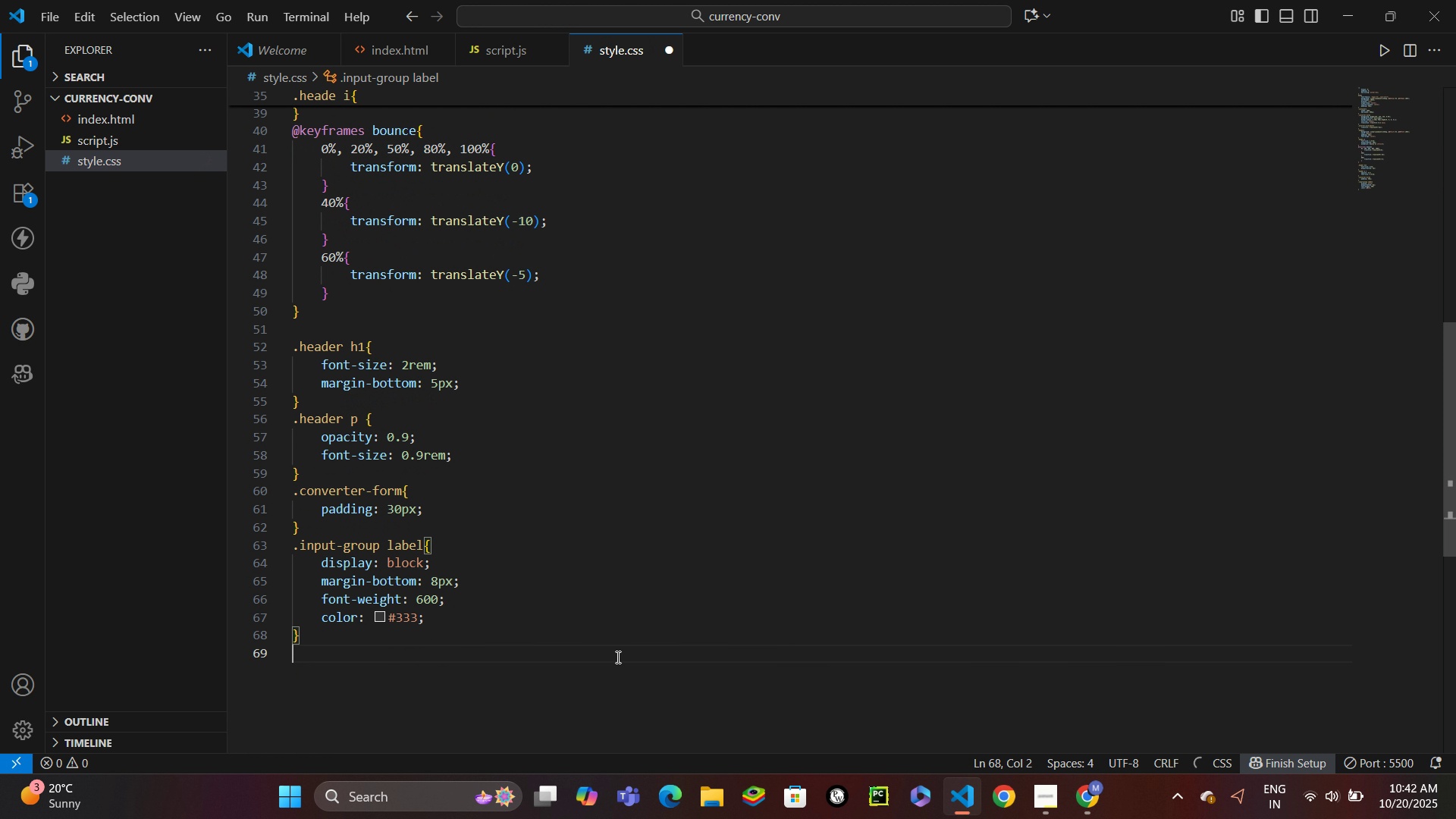 
key(Enter)
 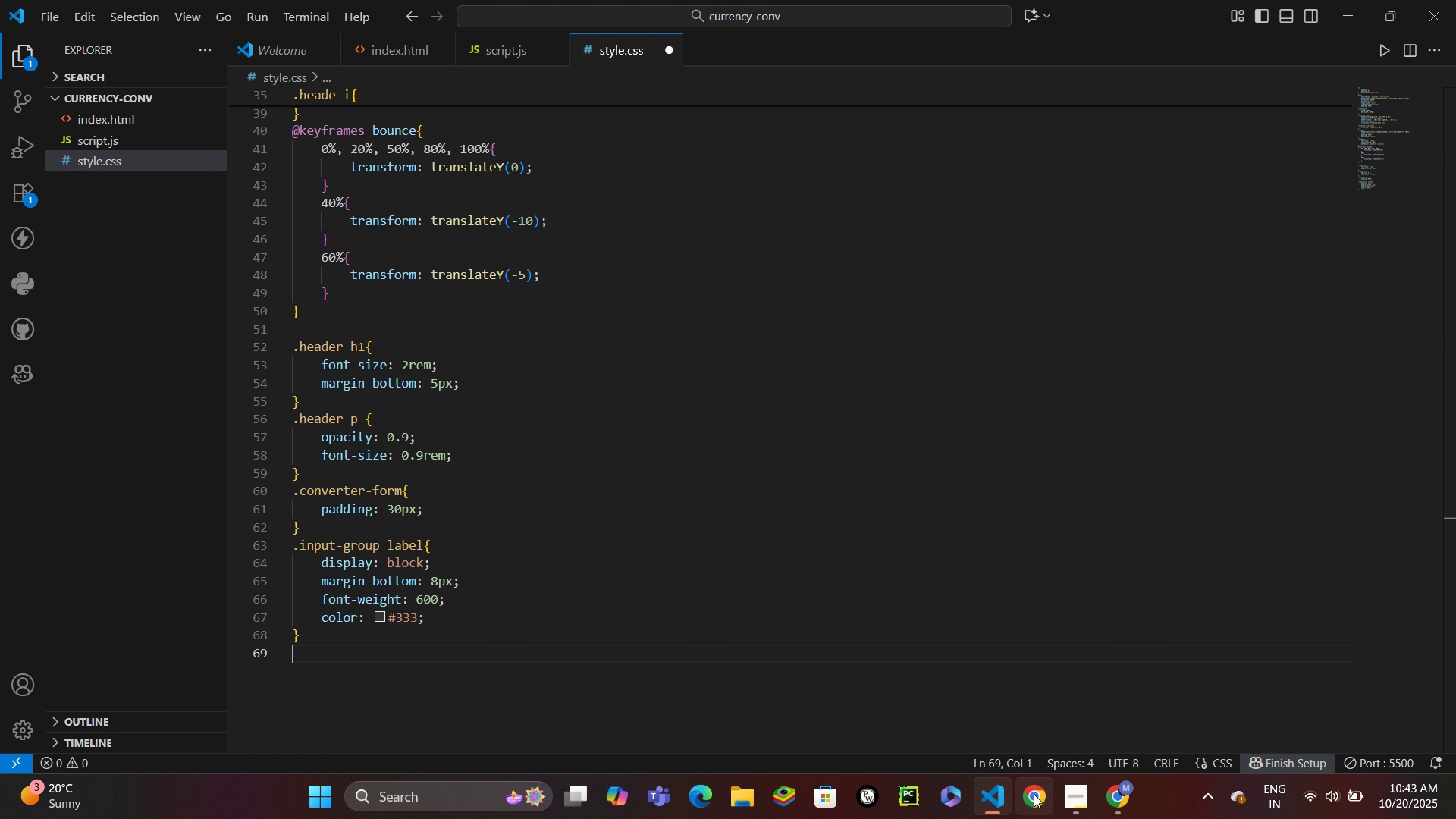 
left_click([1062, 795])